 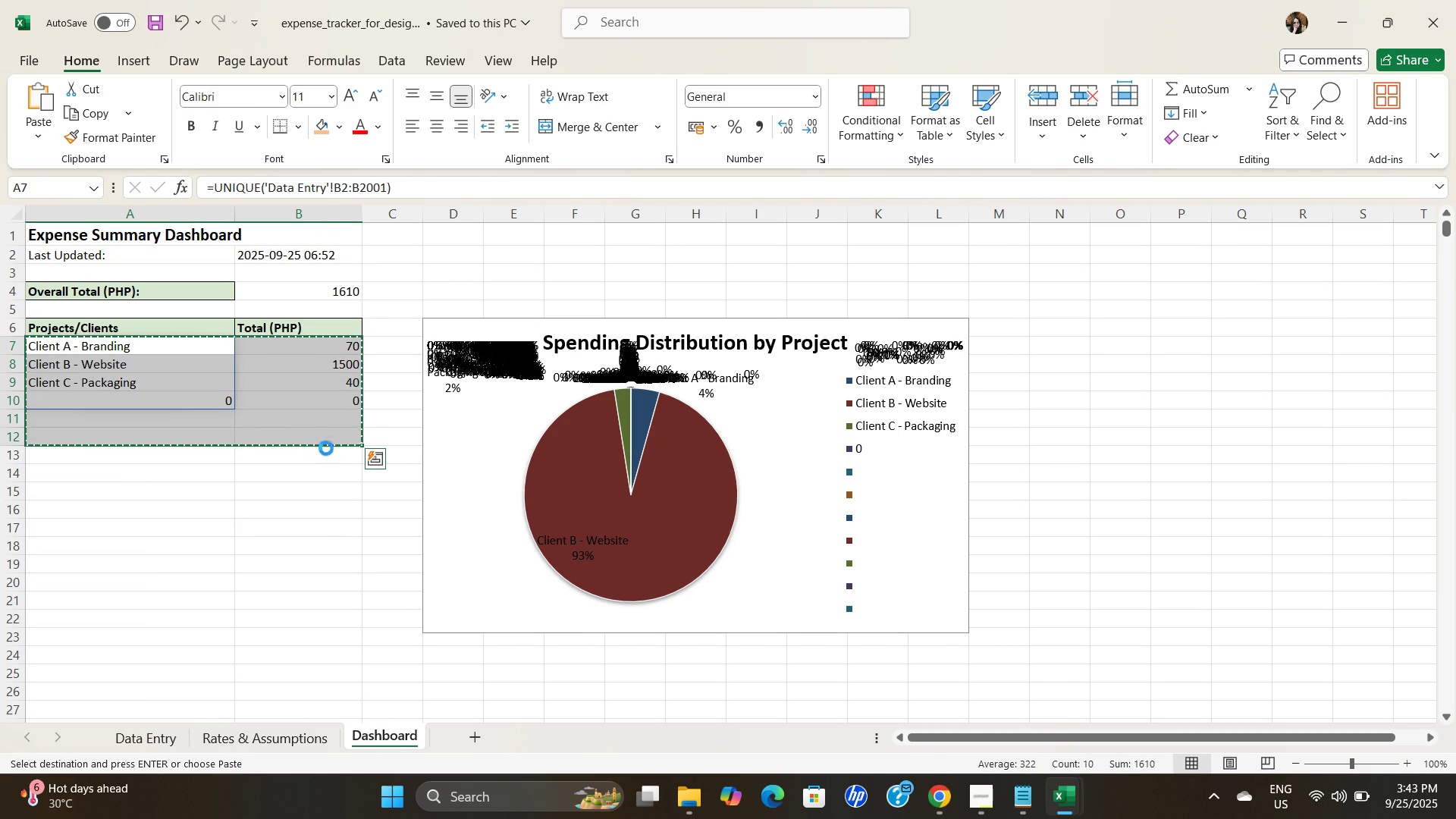 
key(Control+C)
 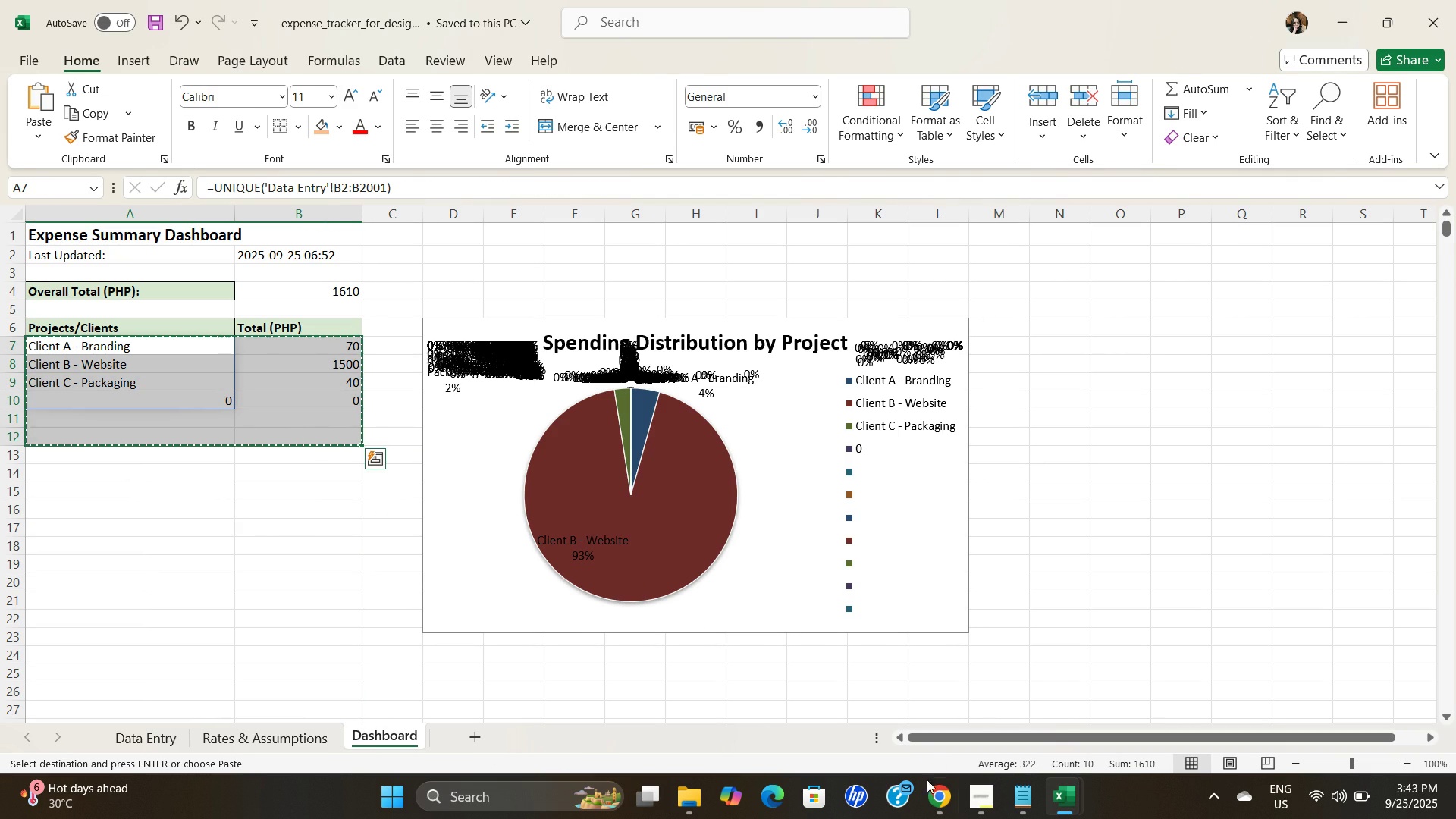 
key(Control+C)
 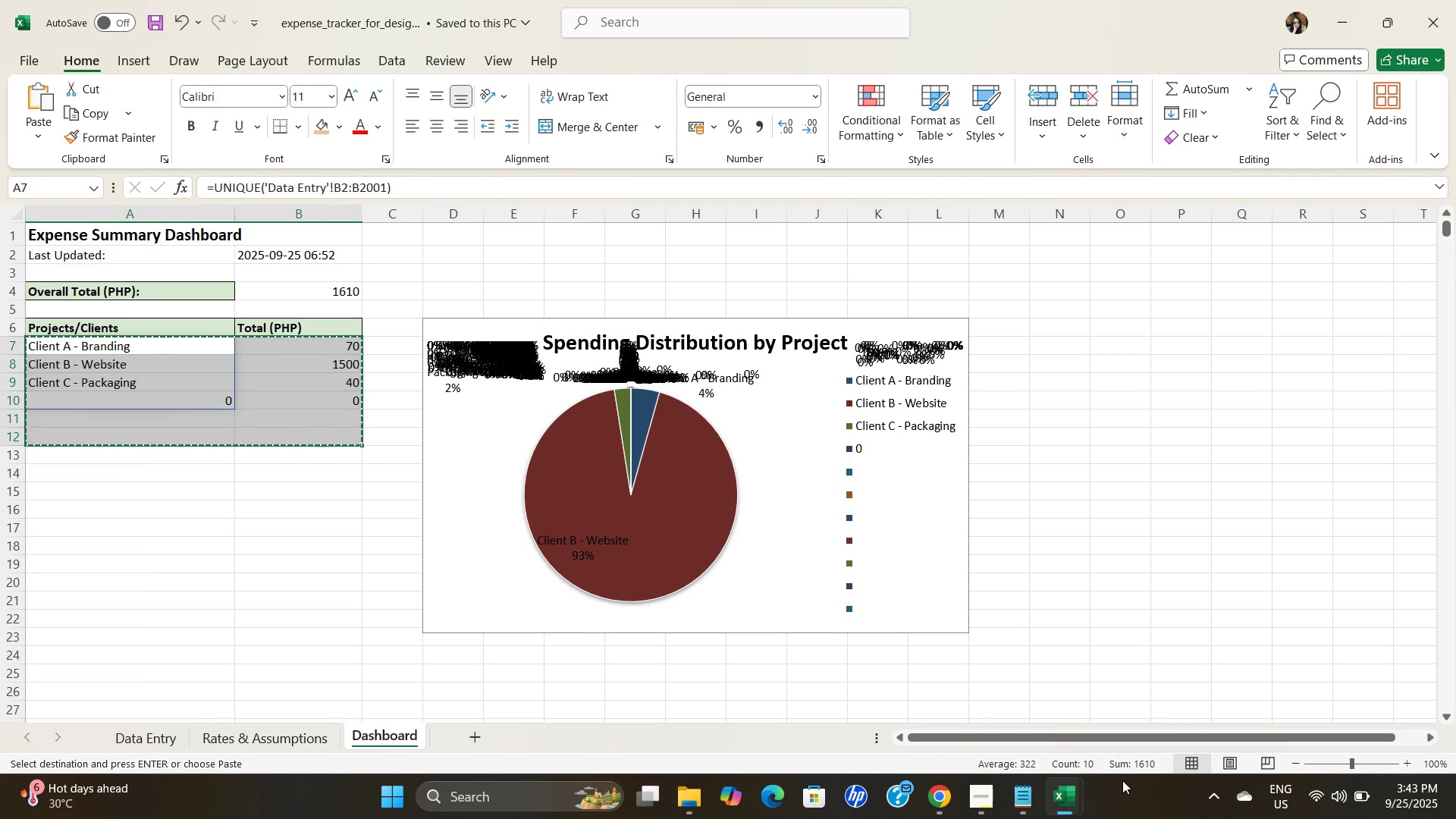 
key(Control+C)
 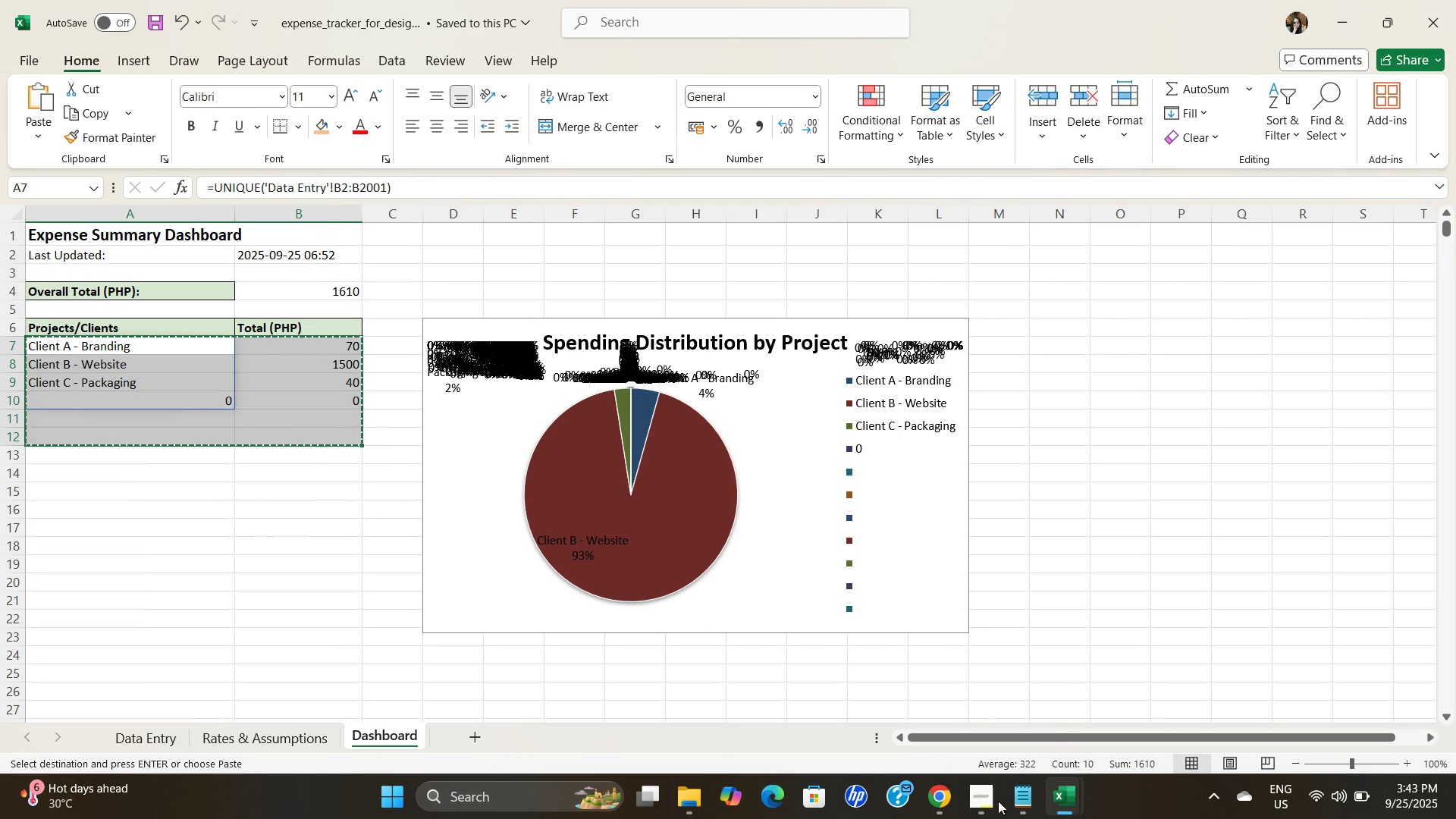 
key(Control+C)
 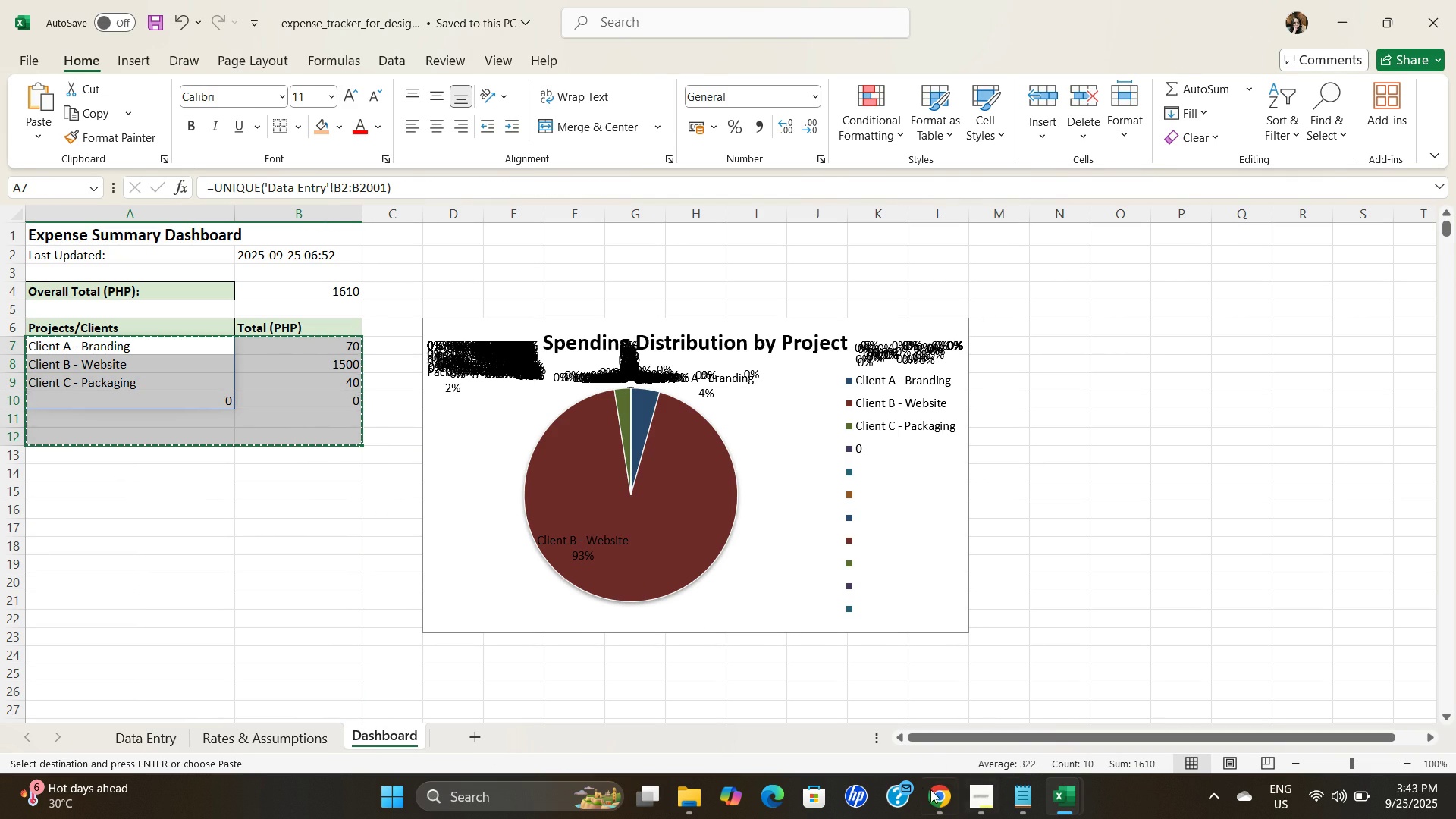 
key(Control+C)
 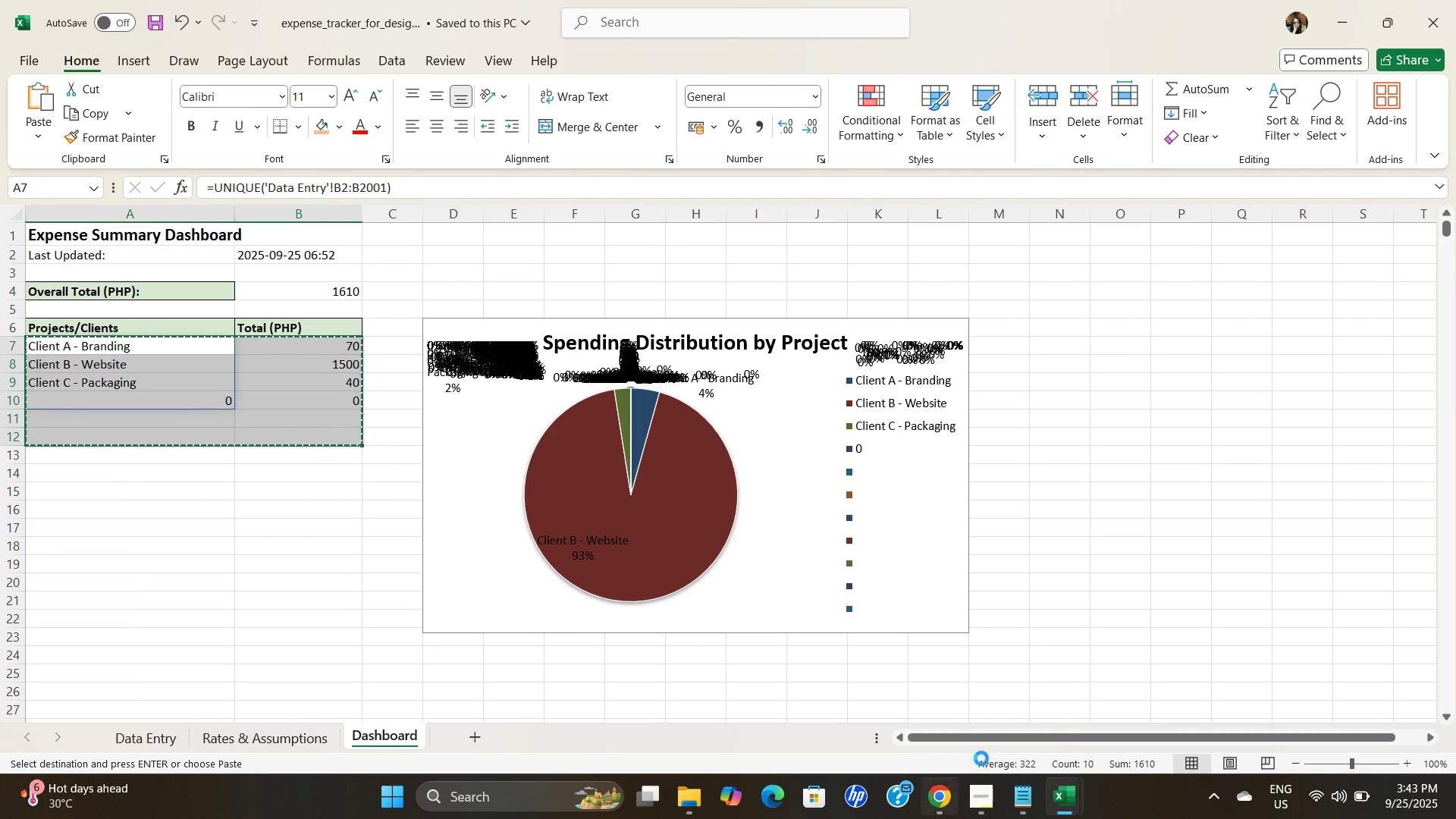 
key(Control+C)
 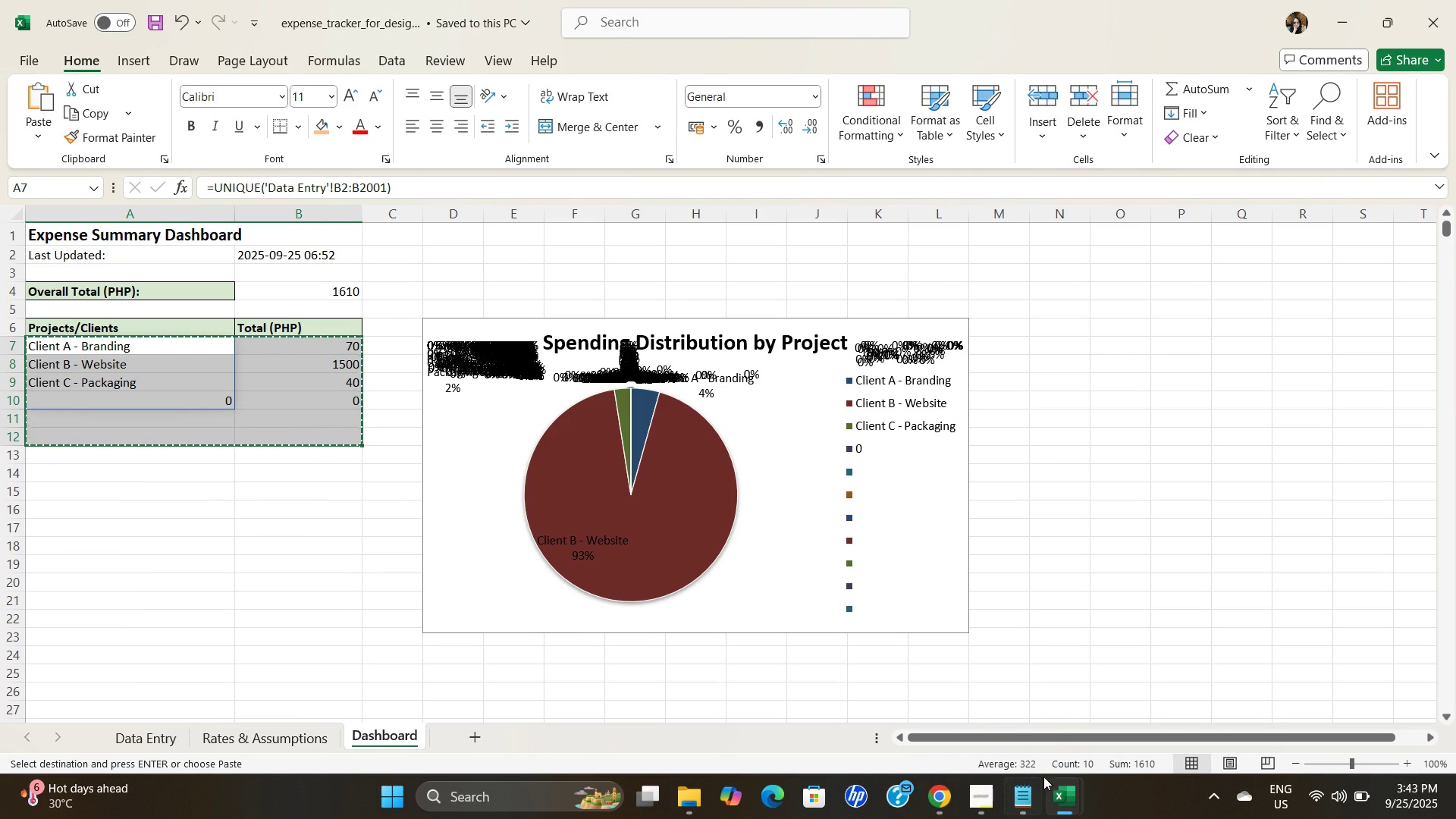 
key(Control+C)
 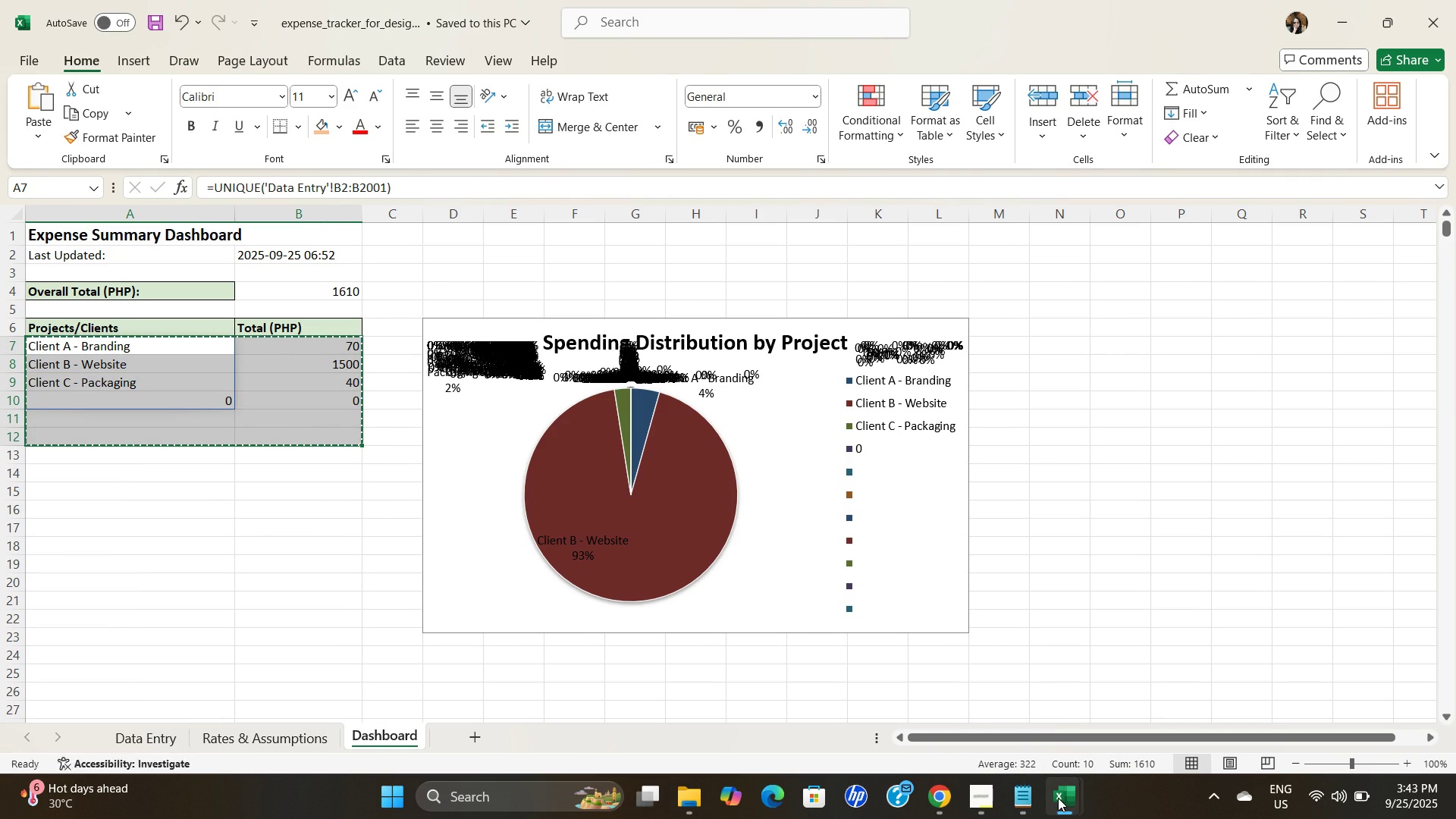 
key(Control+C)
 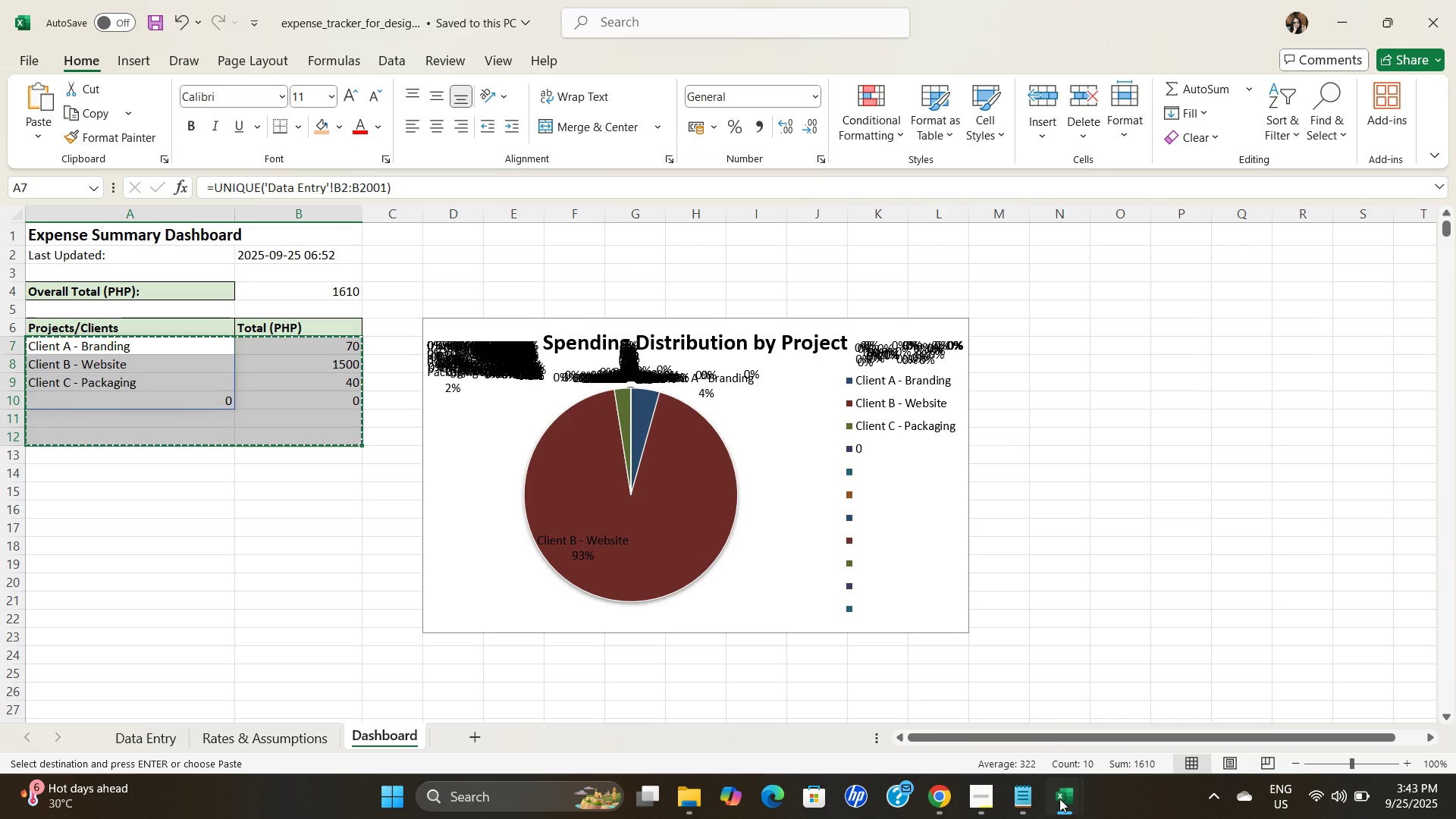 
left_click([1059, 799])
 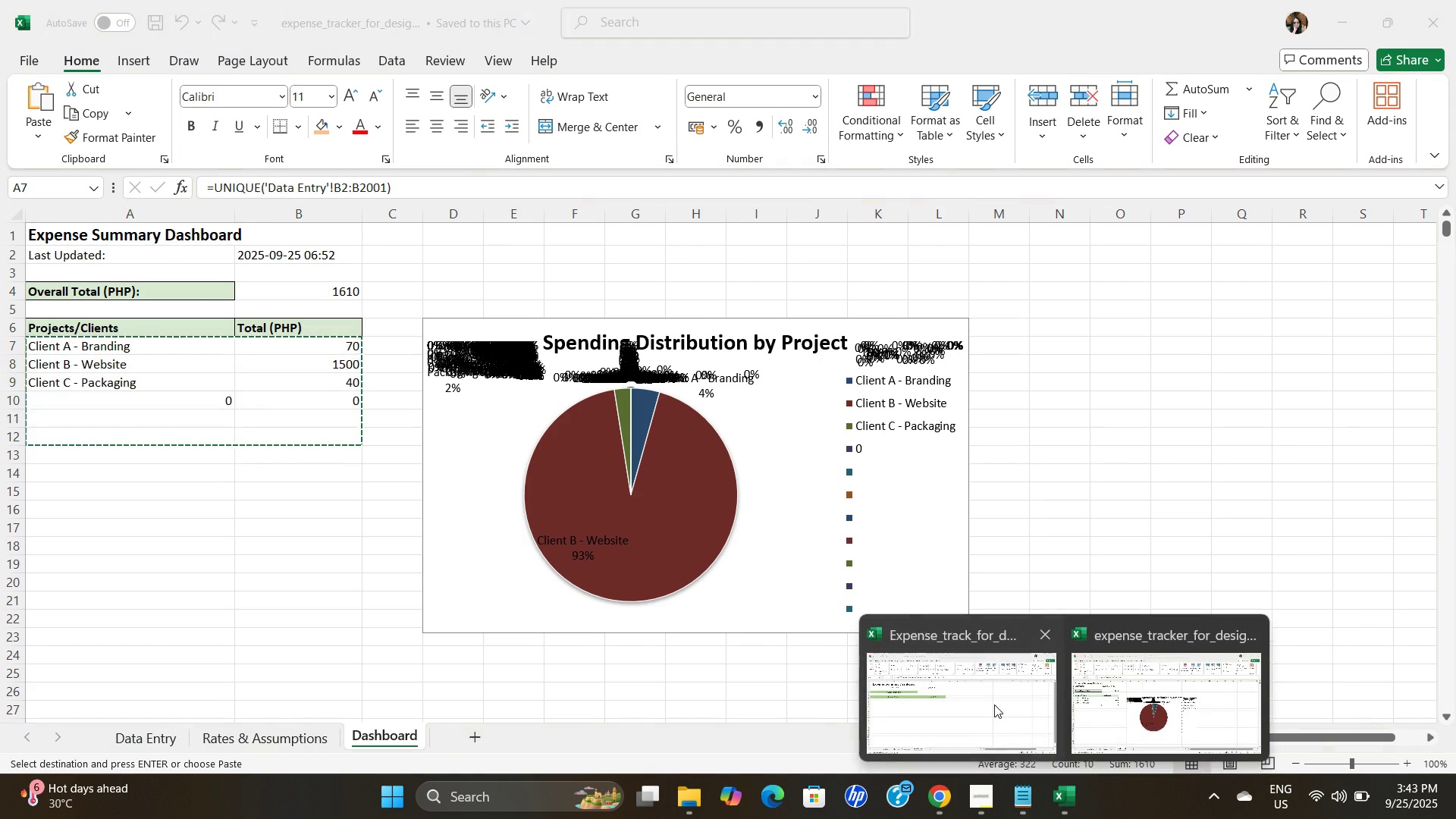 
left_click([994, 704])
 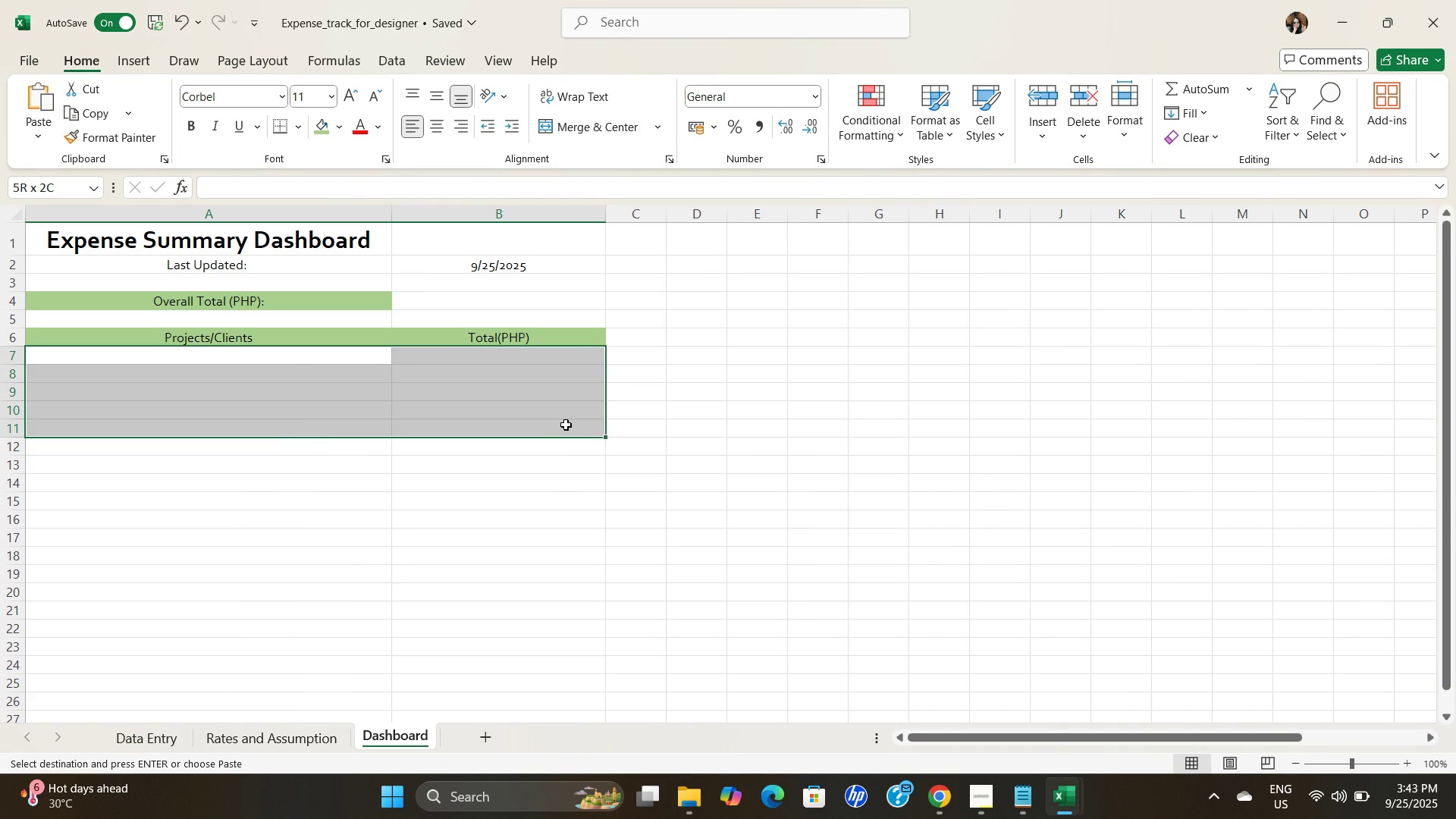 
key(Control+ControlLeft)
 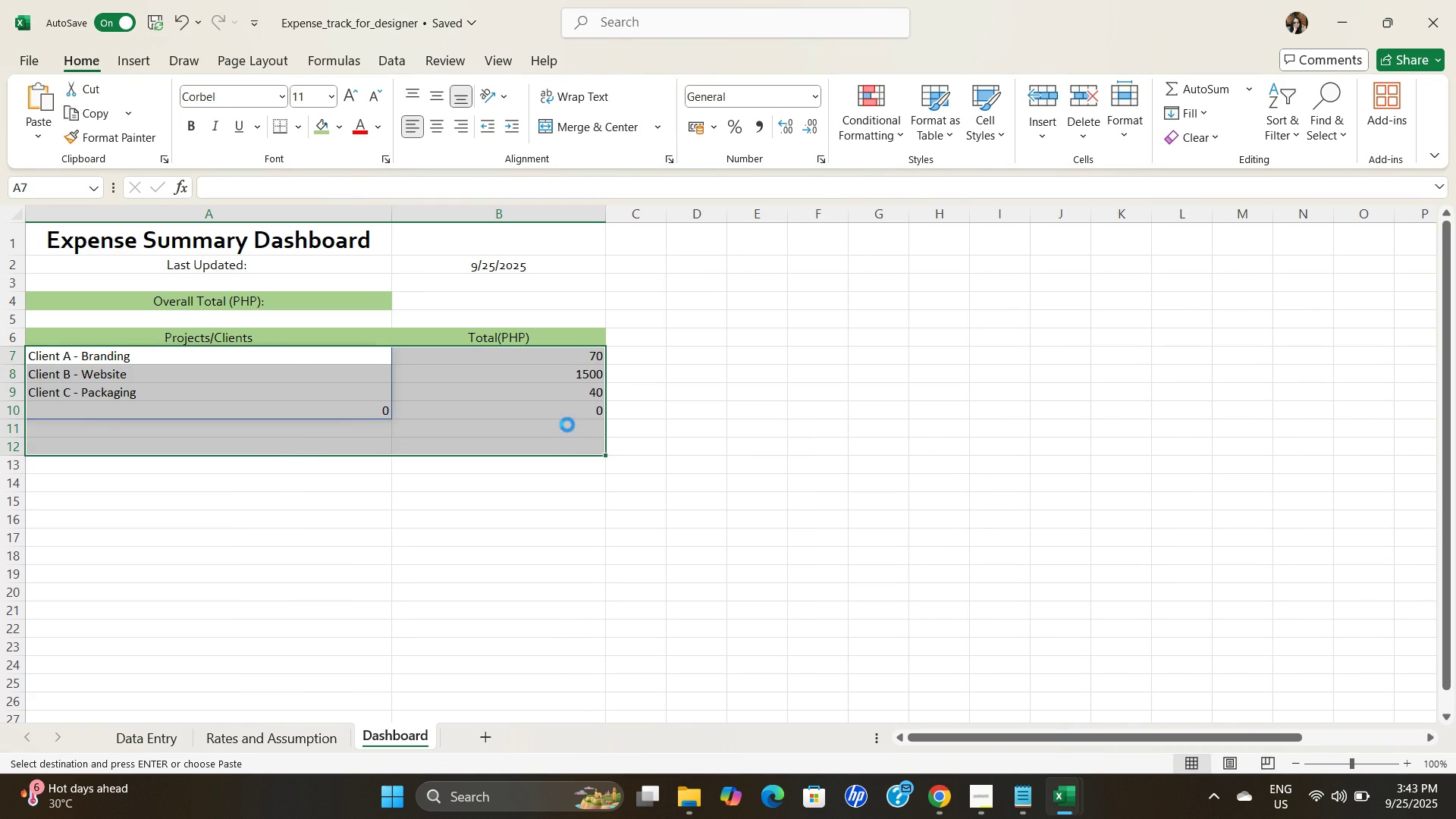 
key(Control+V)
 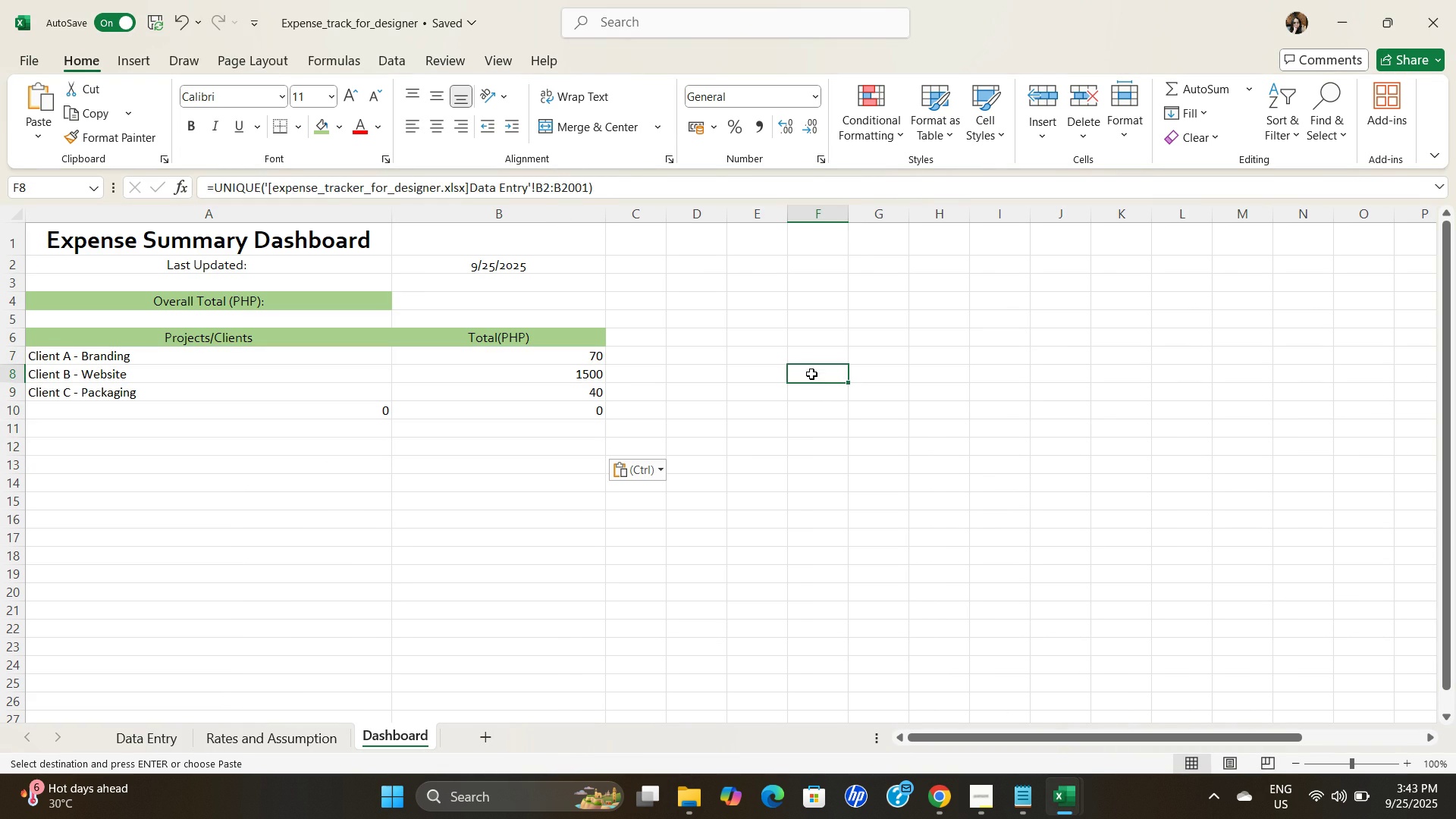 
left_click([811, 374])
 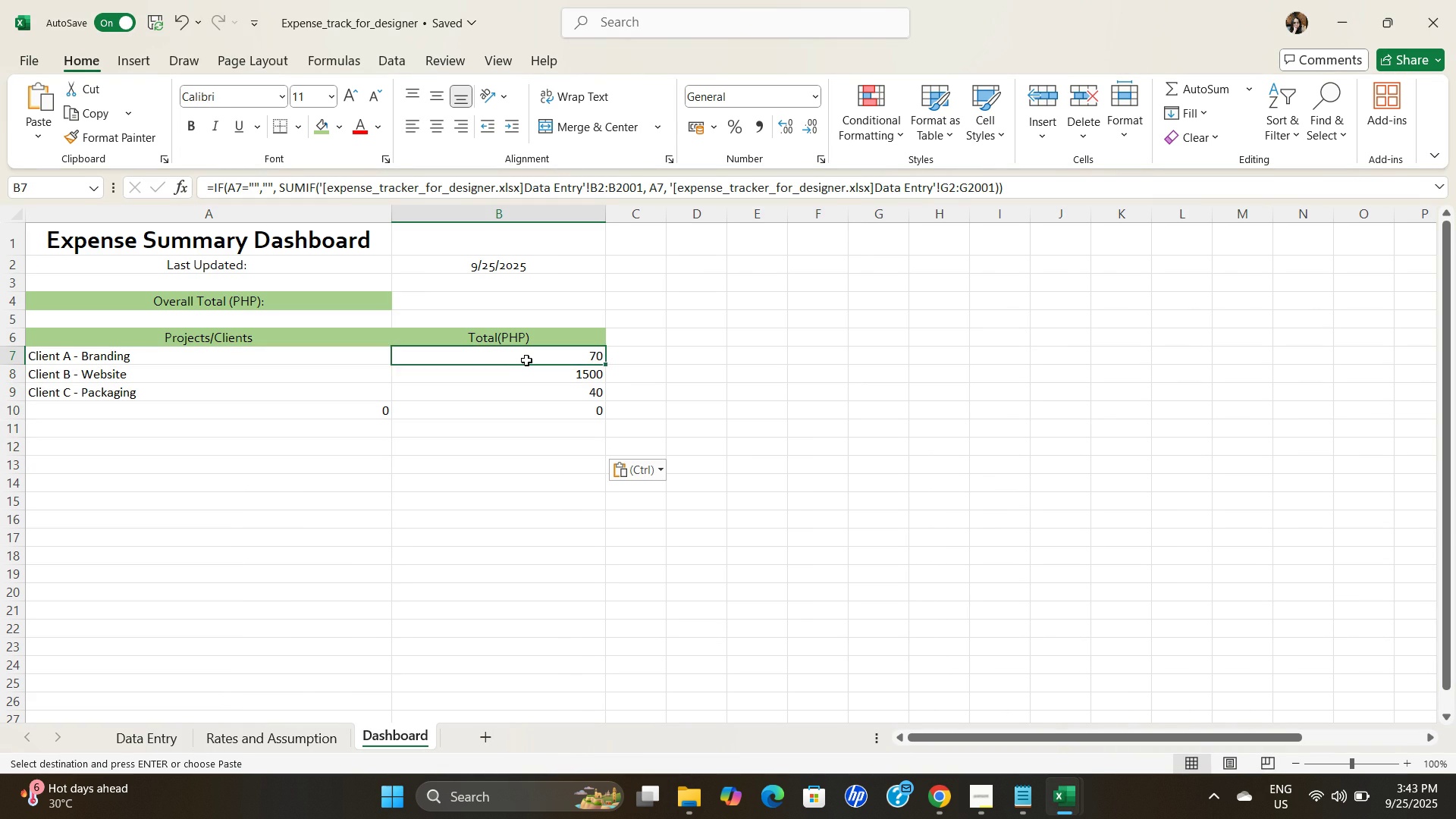 
double_click([526, 360])
 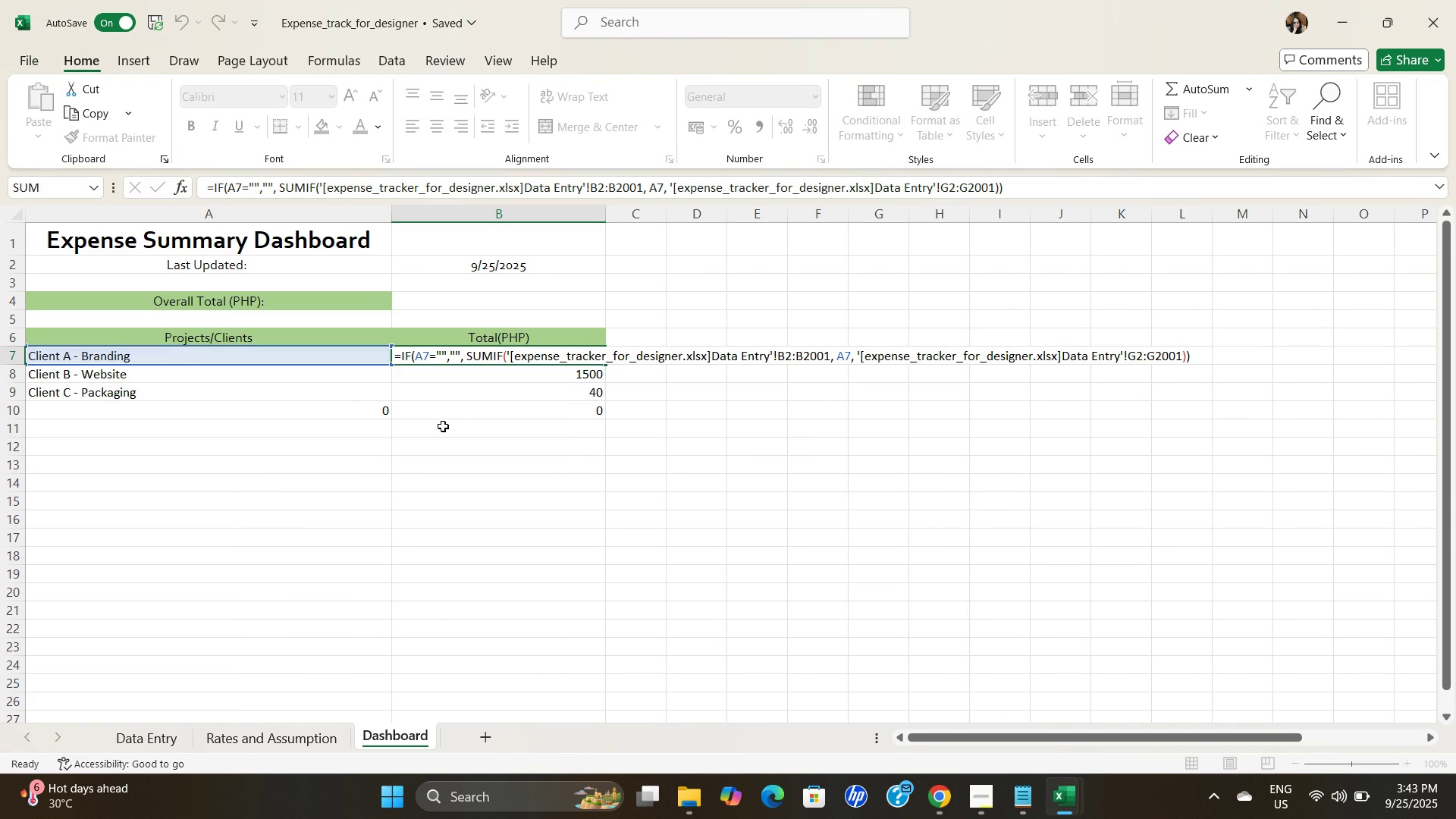 
left_click([443, 426])
 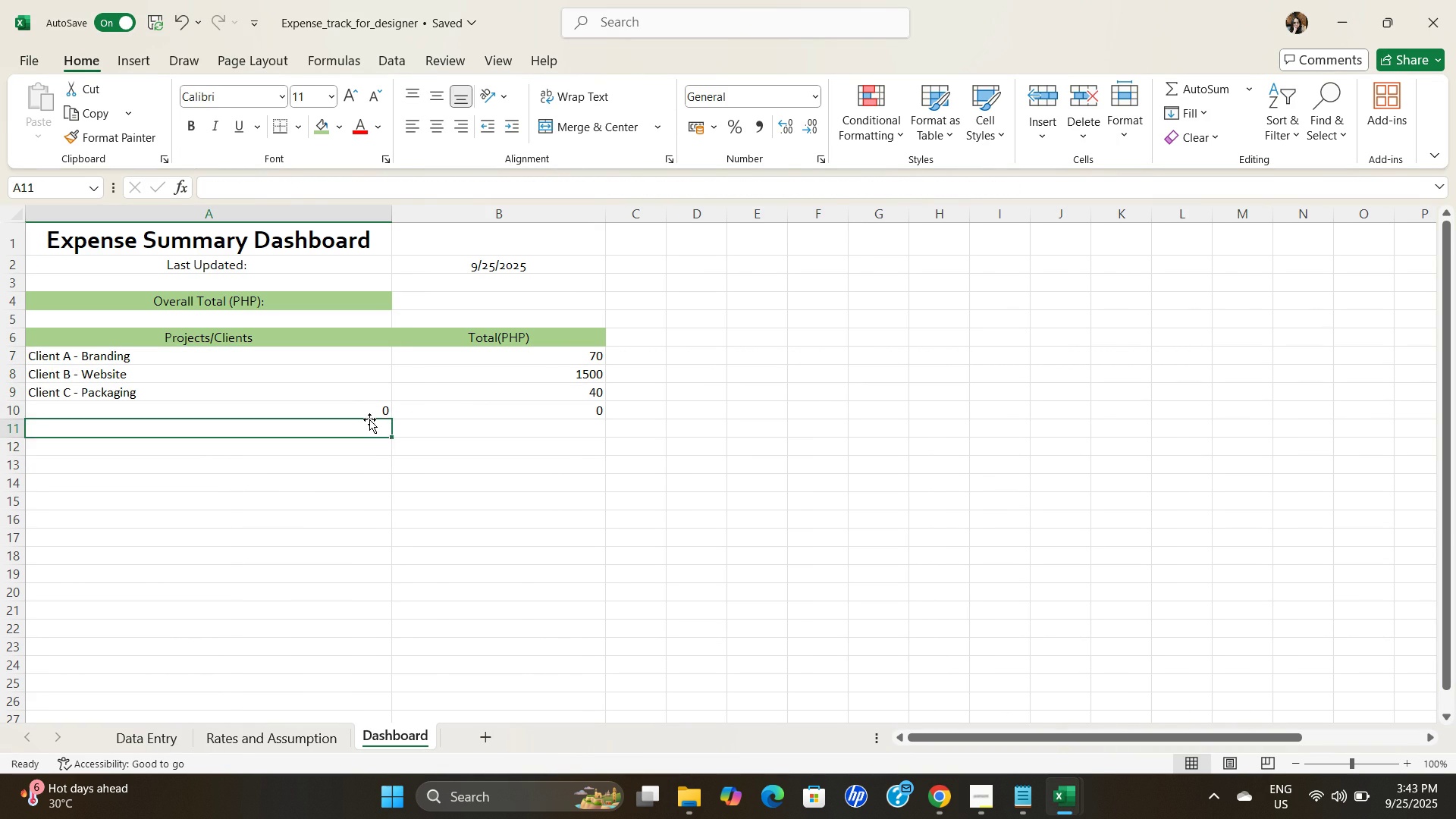 
double_click([369, 419])
 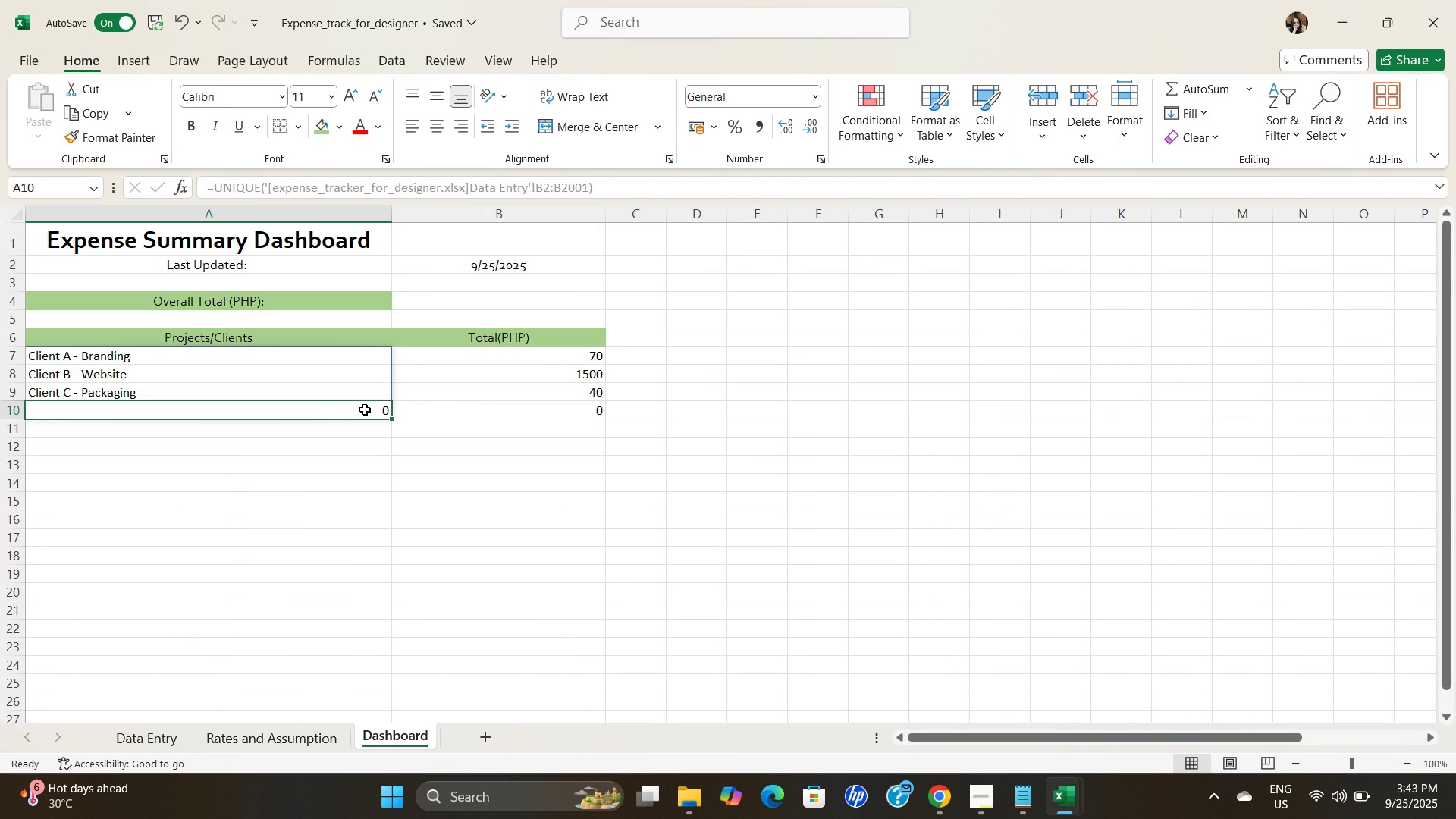 
left_click([365, 410])
 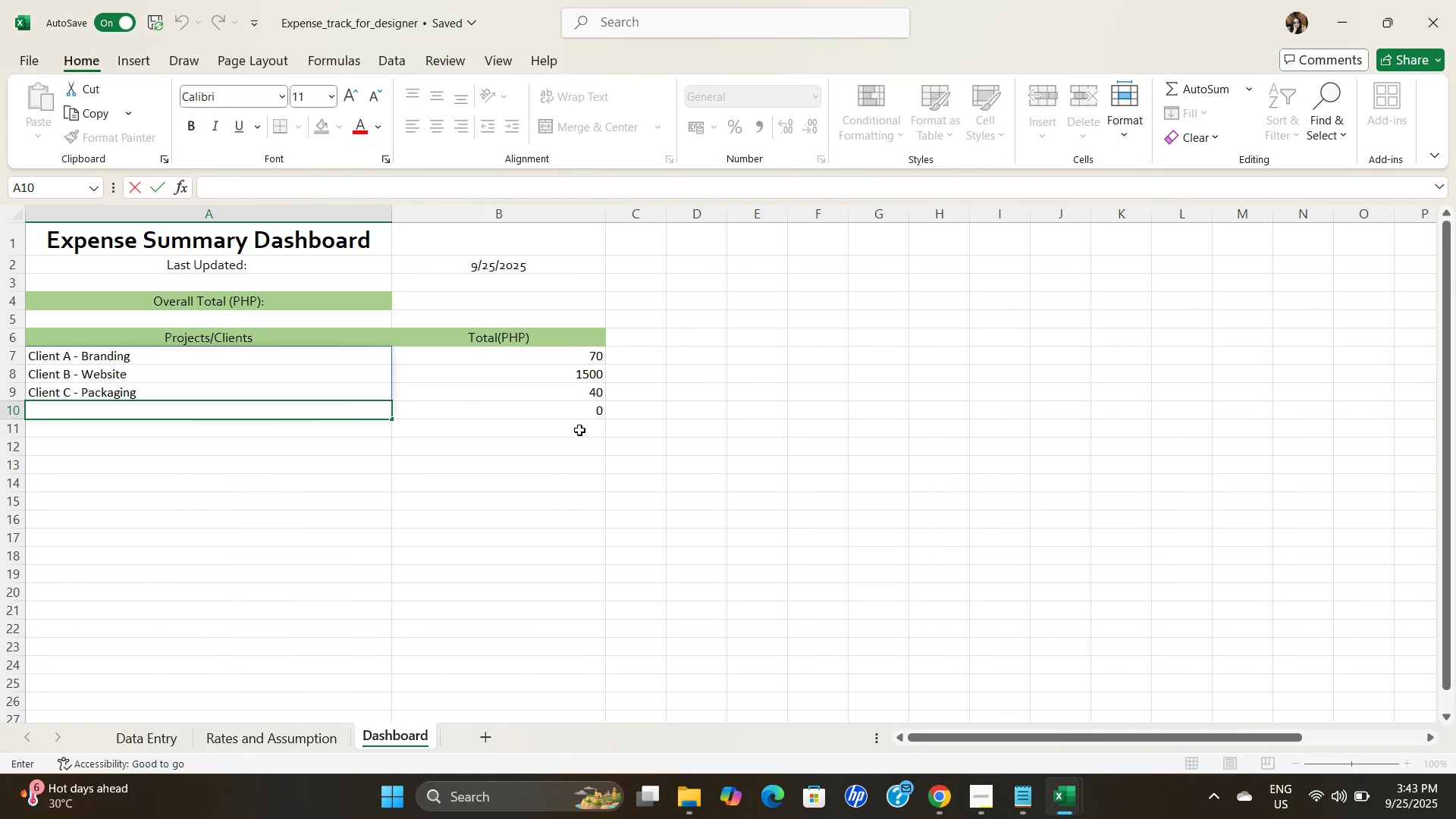 
left_click([583, 430])
 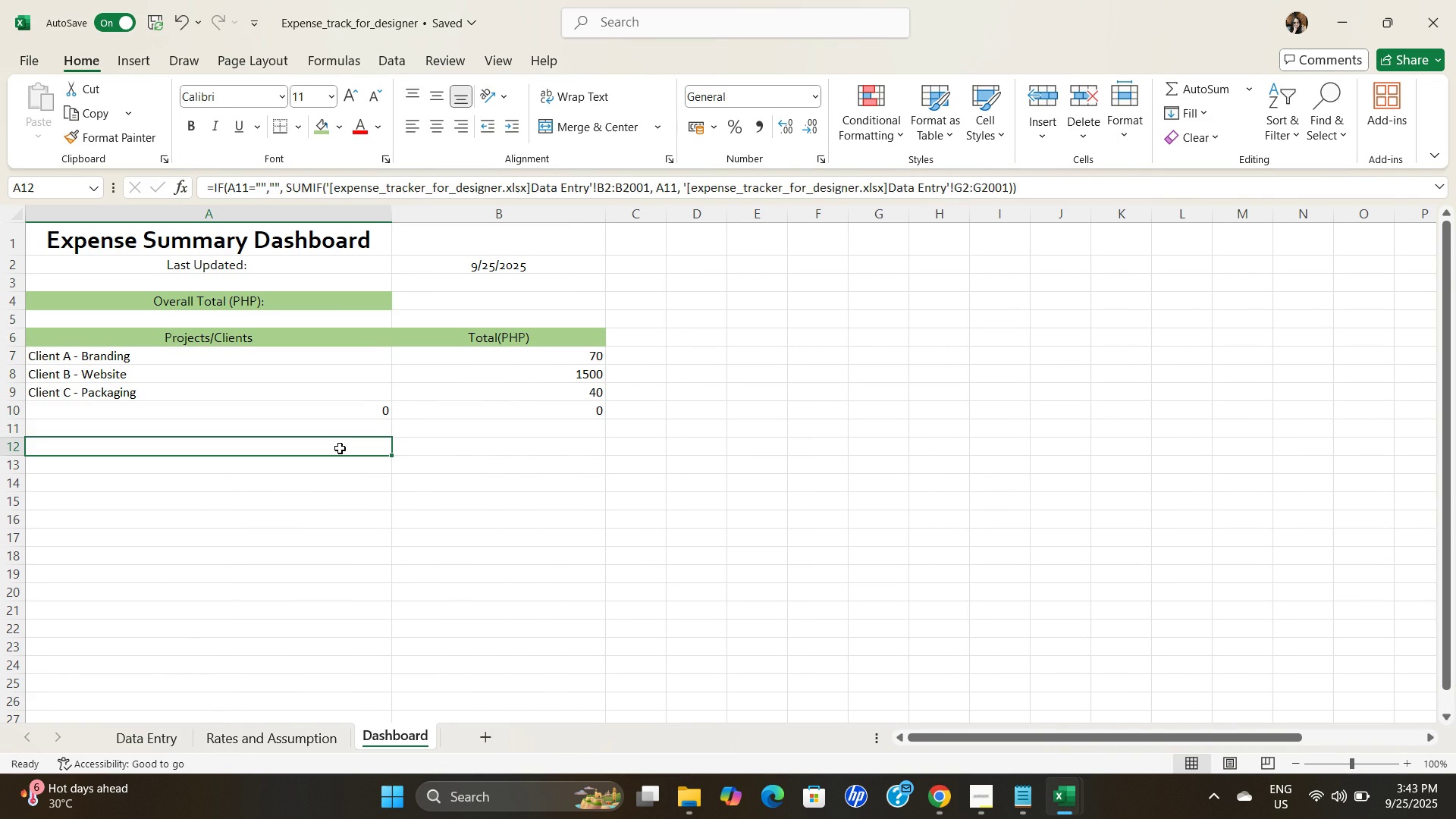 
left_click([340, 448])
 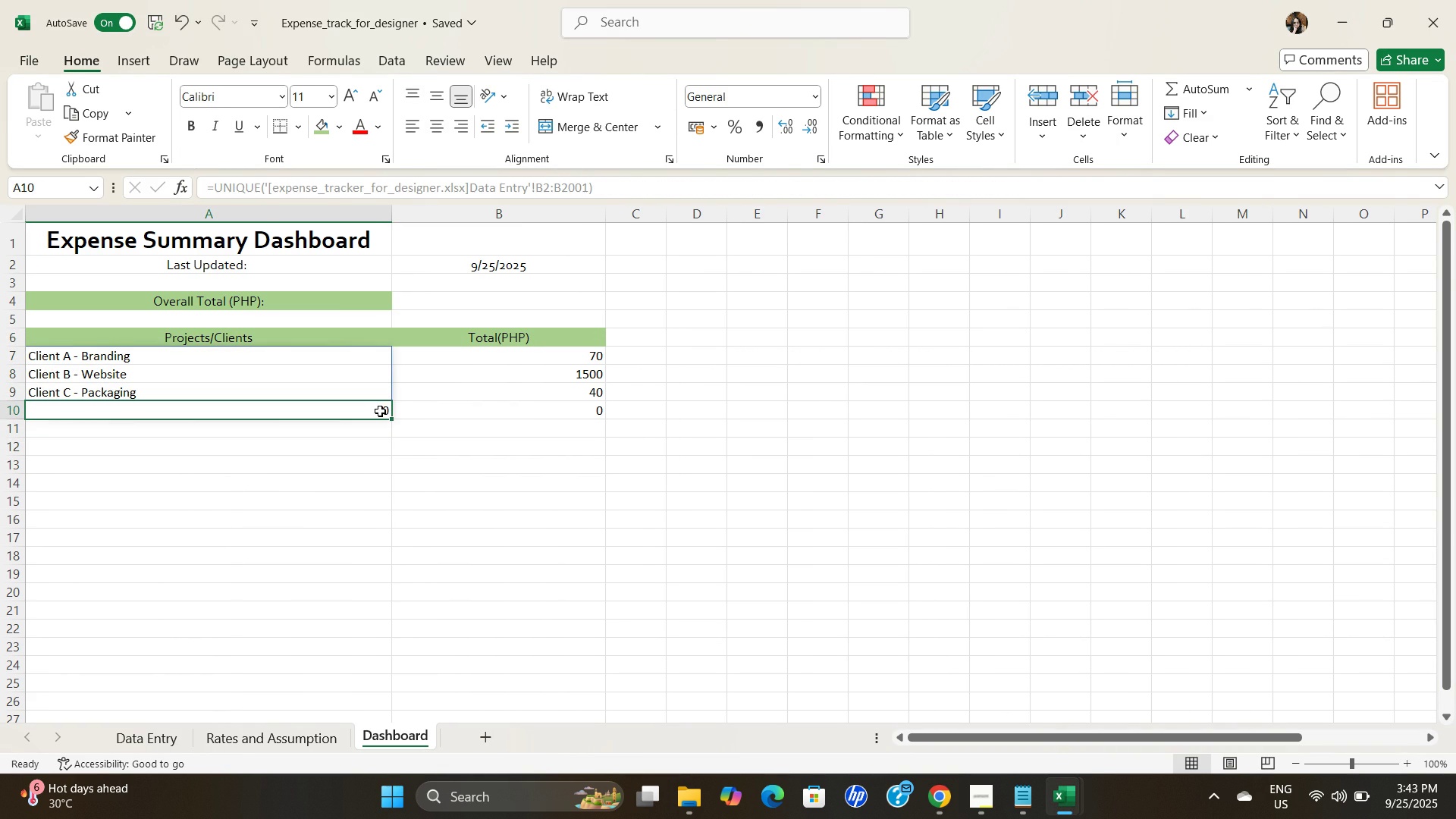 
left_click([380, 411])
 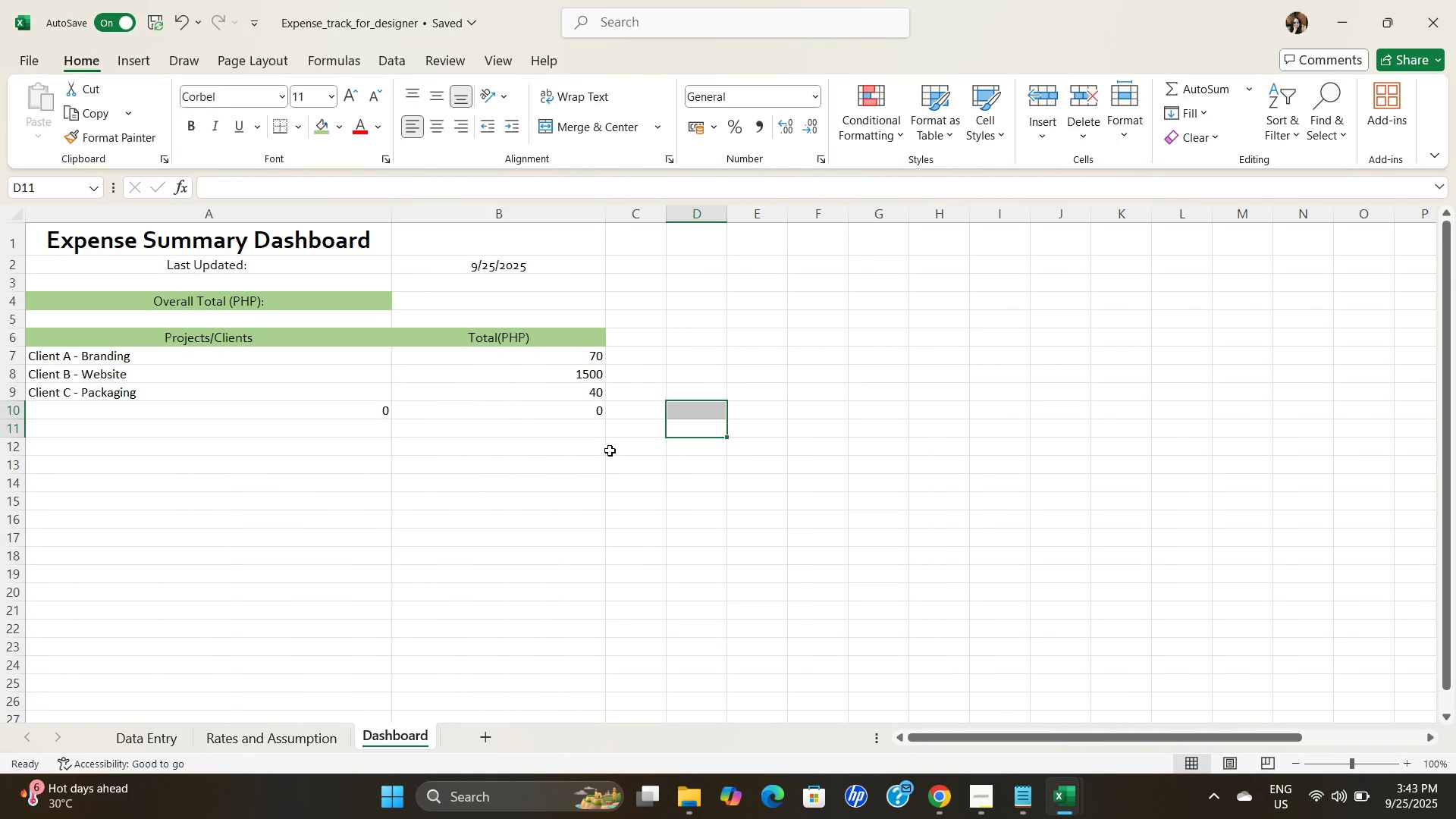 
left_click([522, 419])
 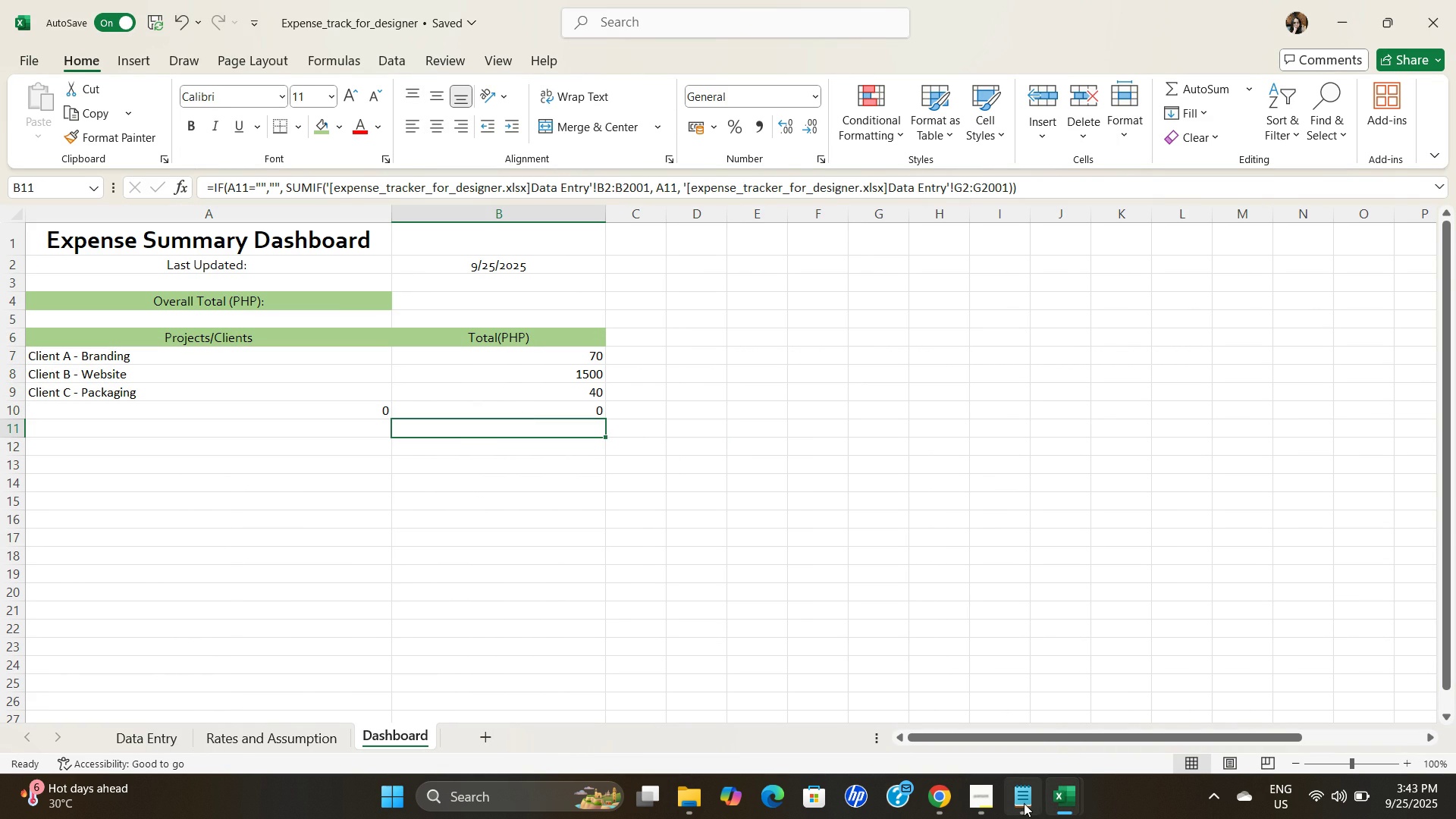 
left_click([1066, 797])
 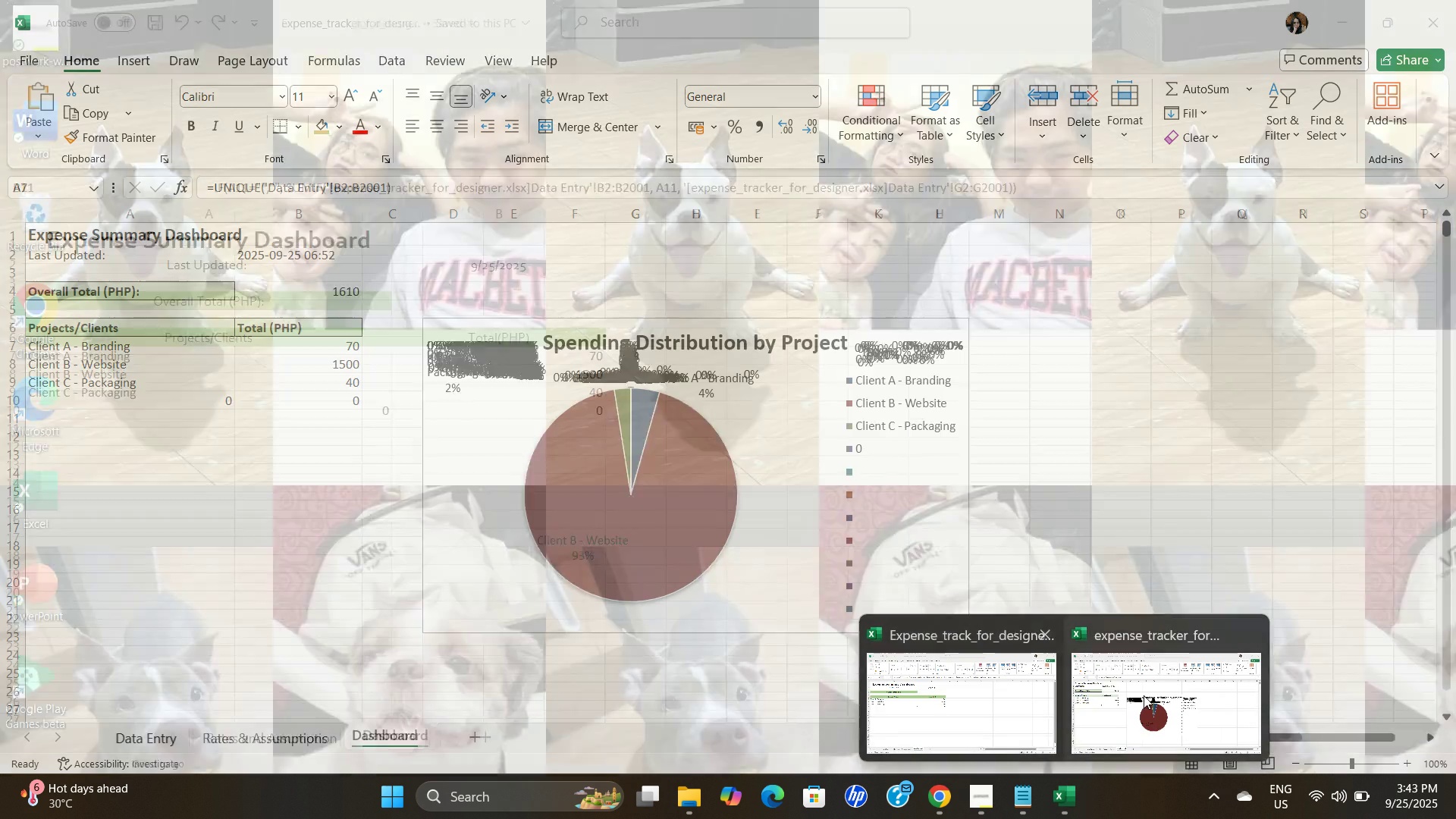 
left_click([1144, 695])
 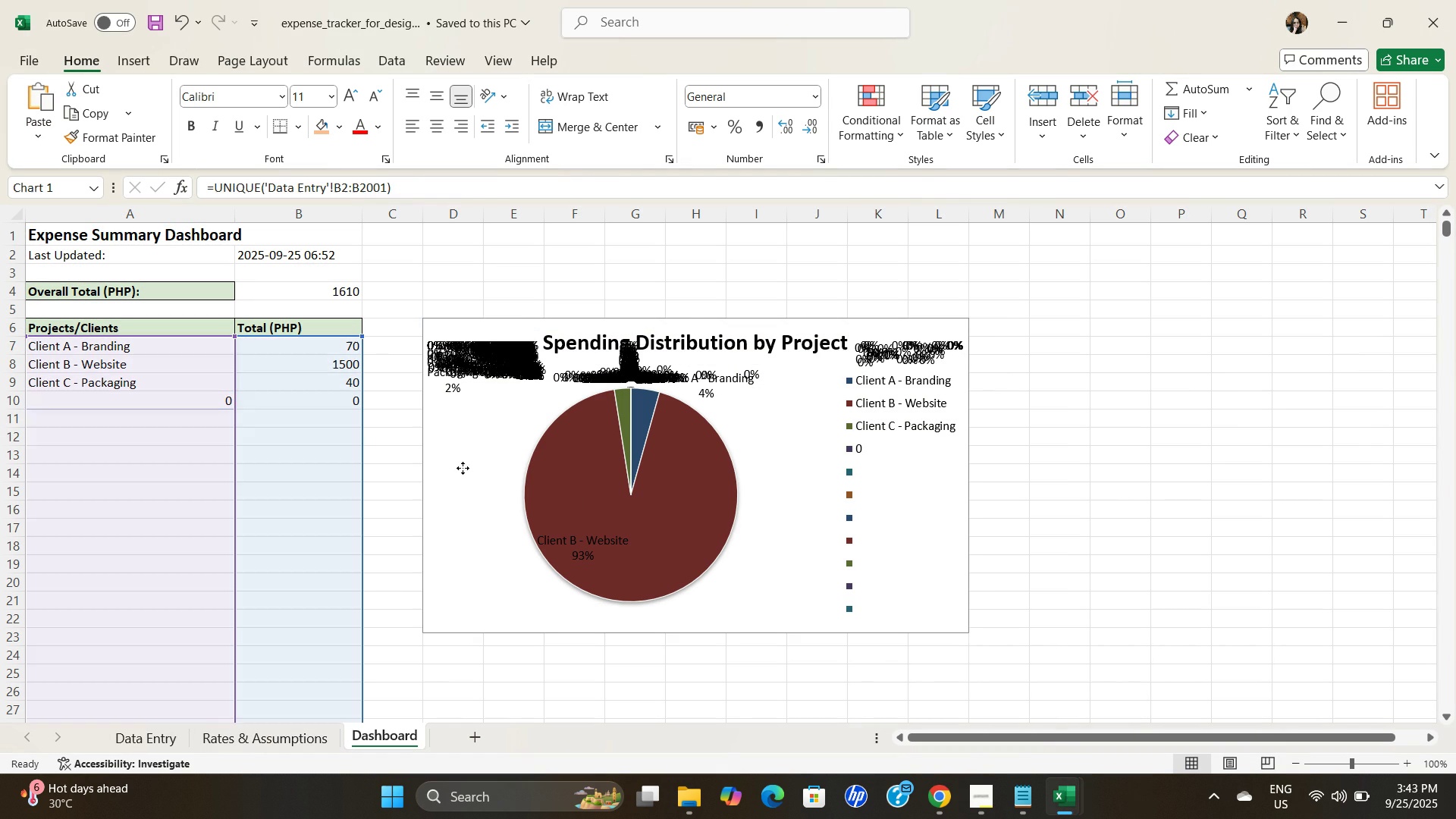 
left_click([463, 468])
 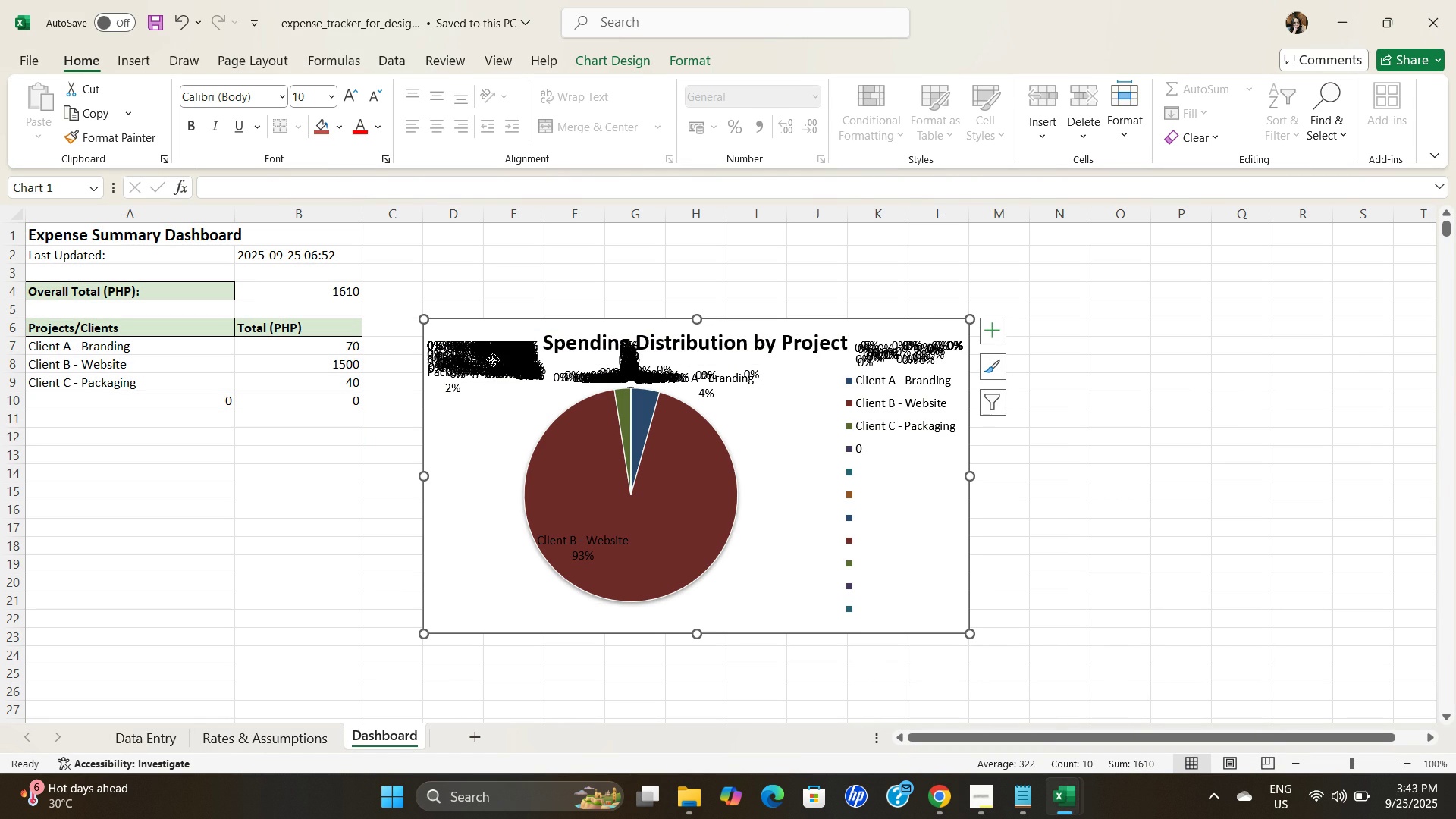 
left_click([493, 359])
 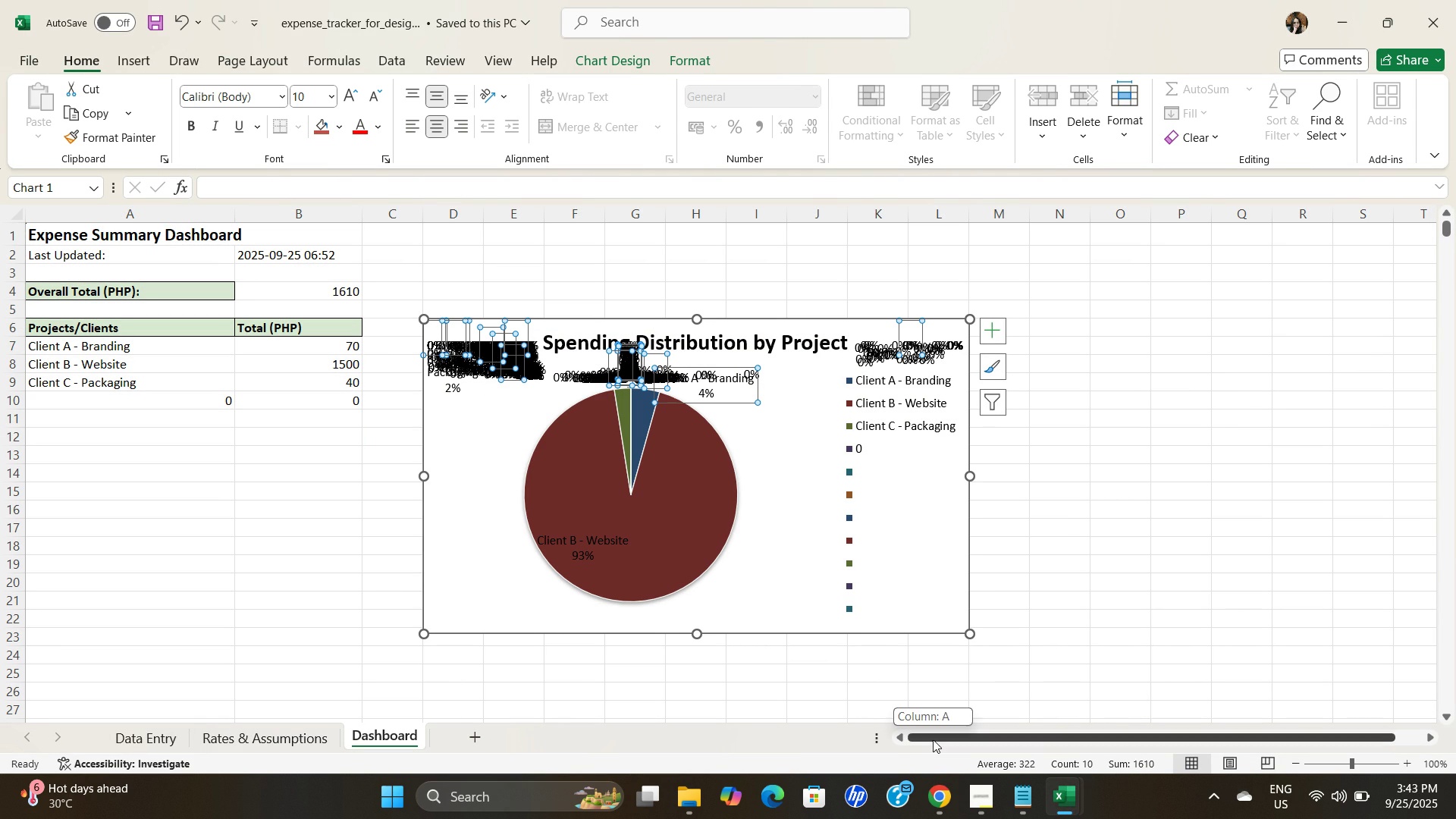 
wait(5.86)
 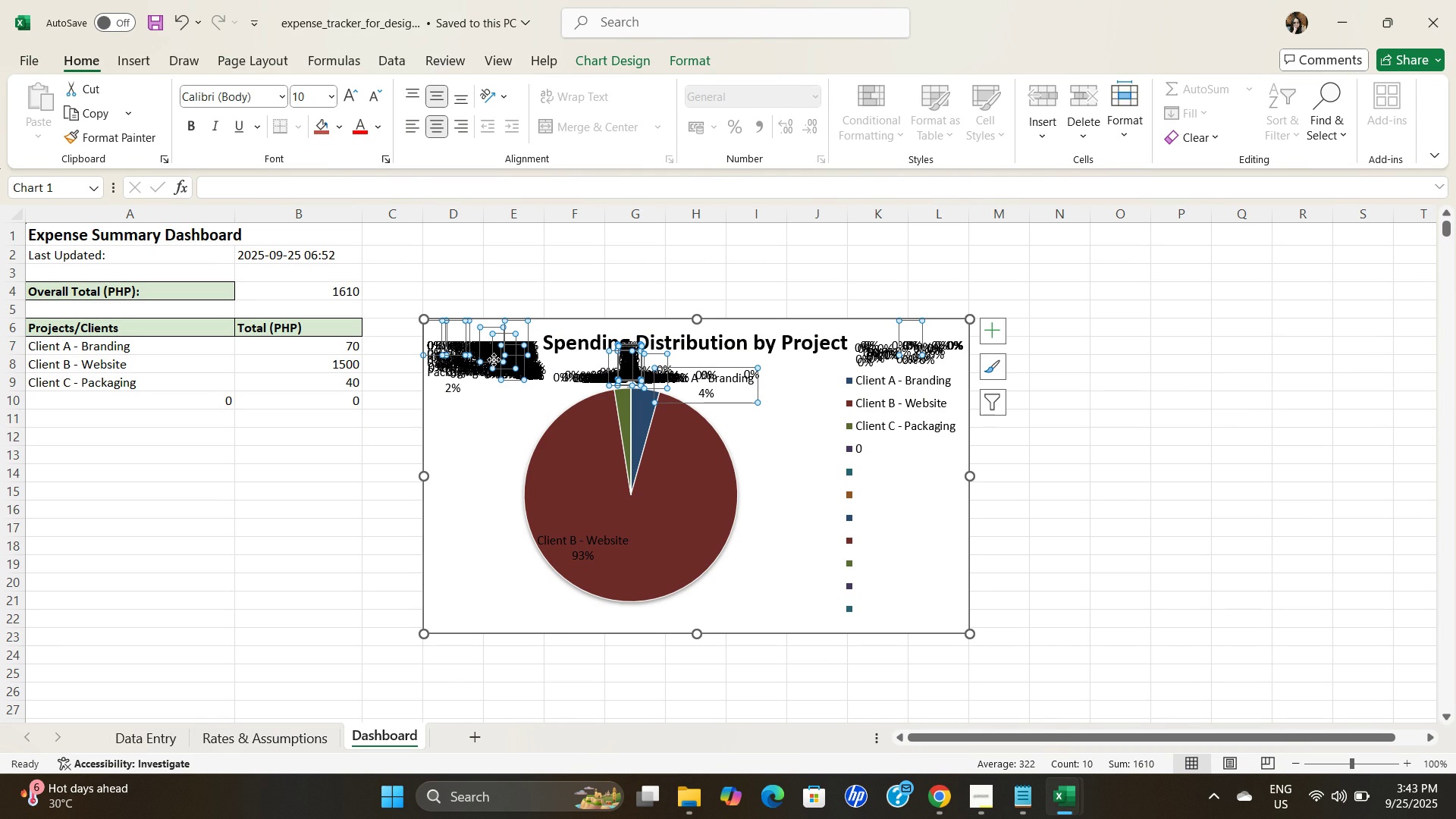 
left_click([235, 736])
 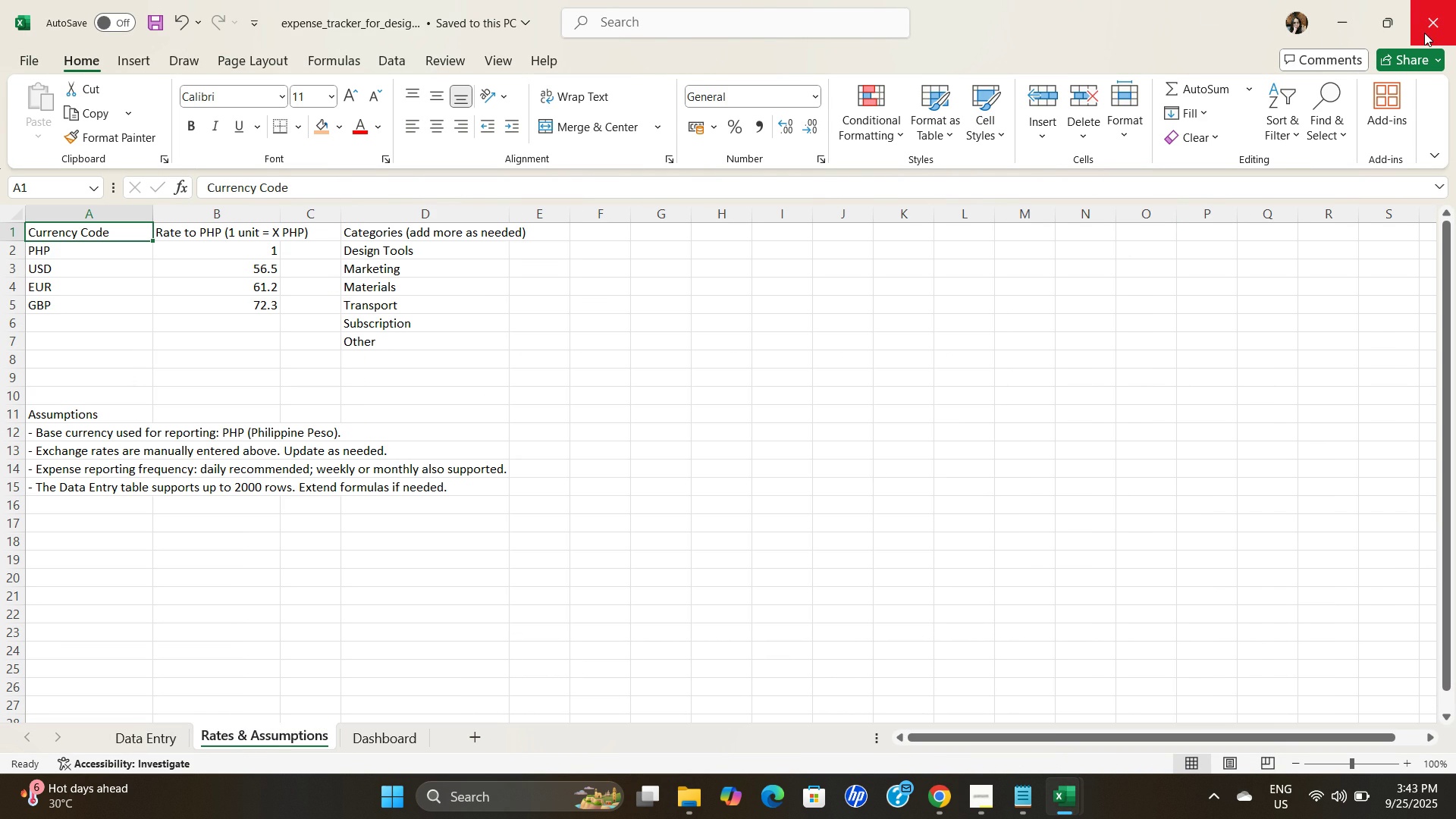 
left_click([1426, 32])
 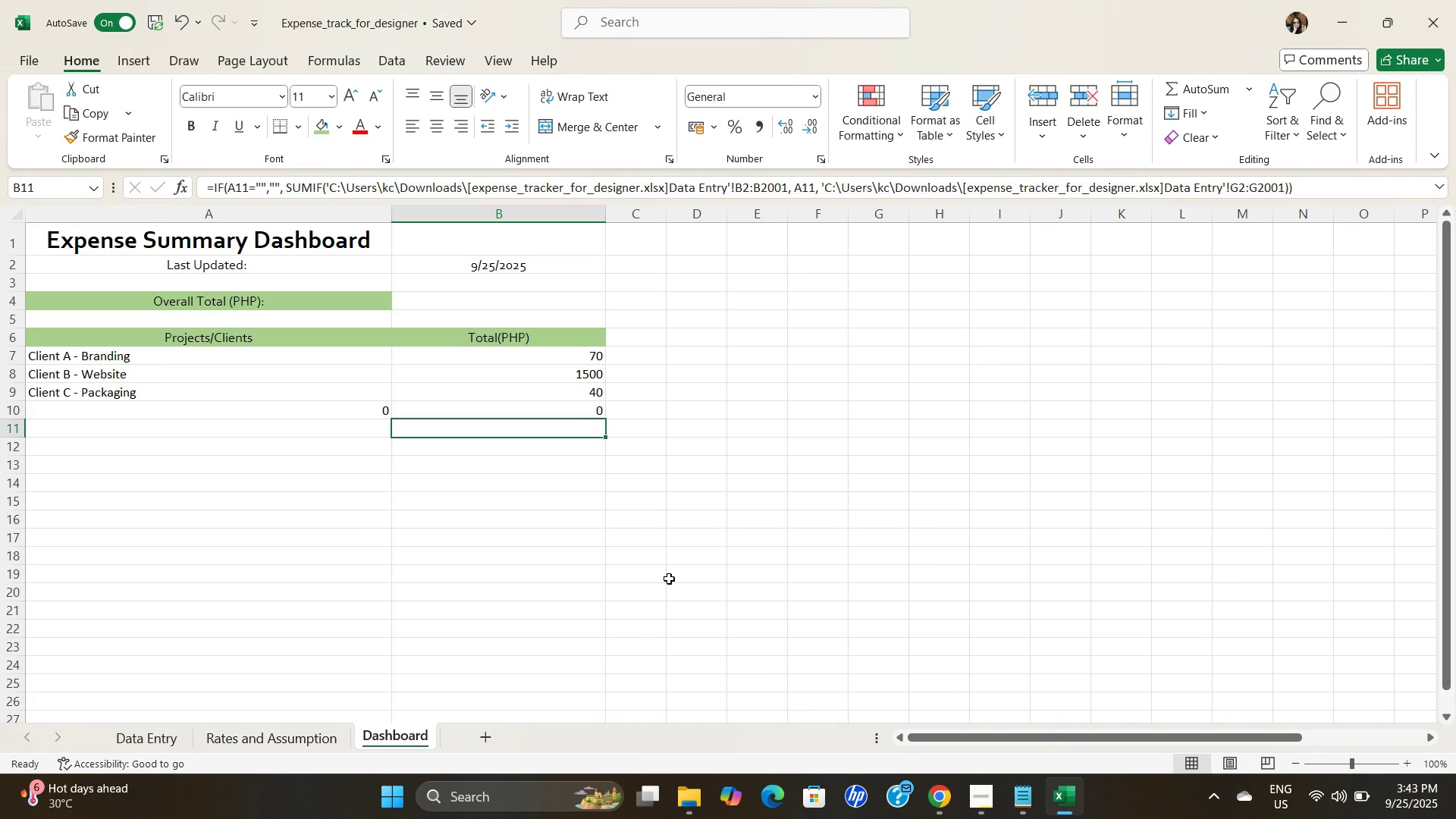 
left_click([677, 560])
 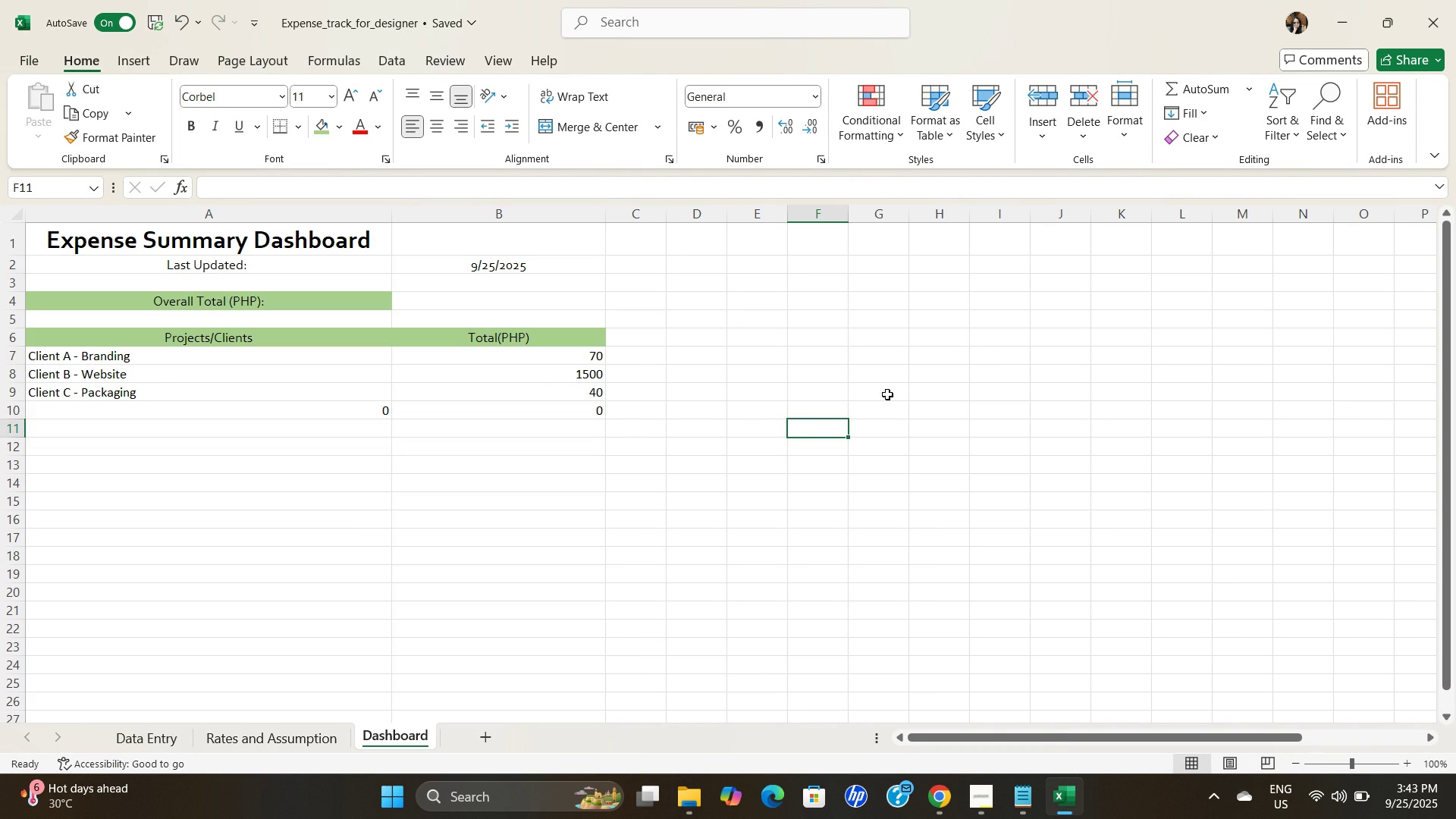 
left_click([899, 372])
 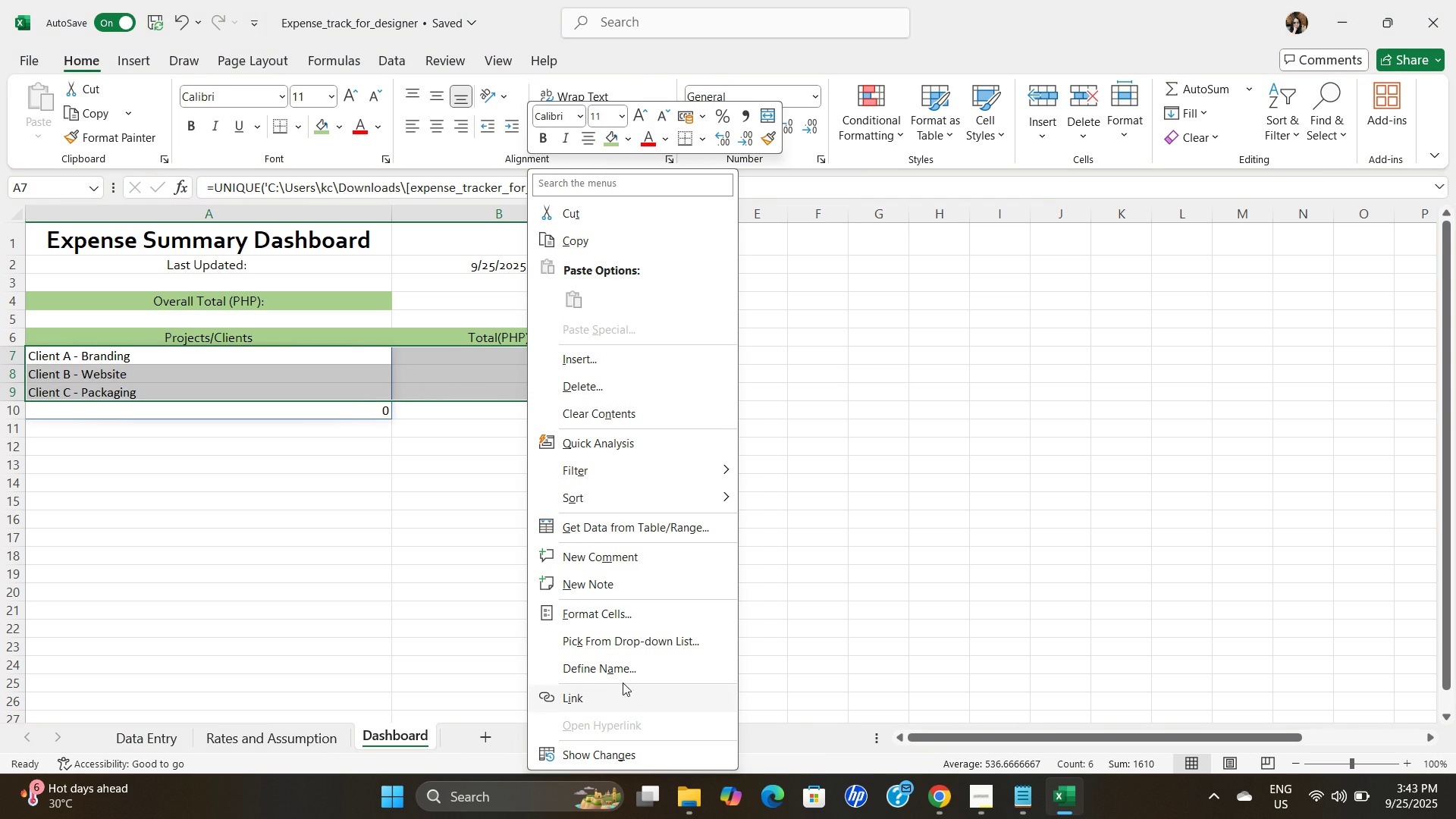 
wait(6.5)
 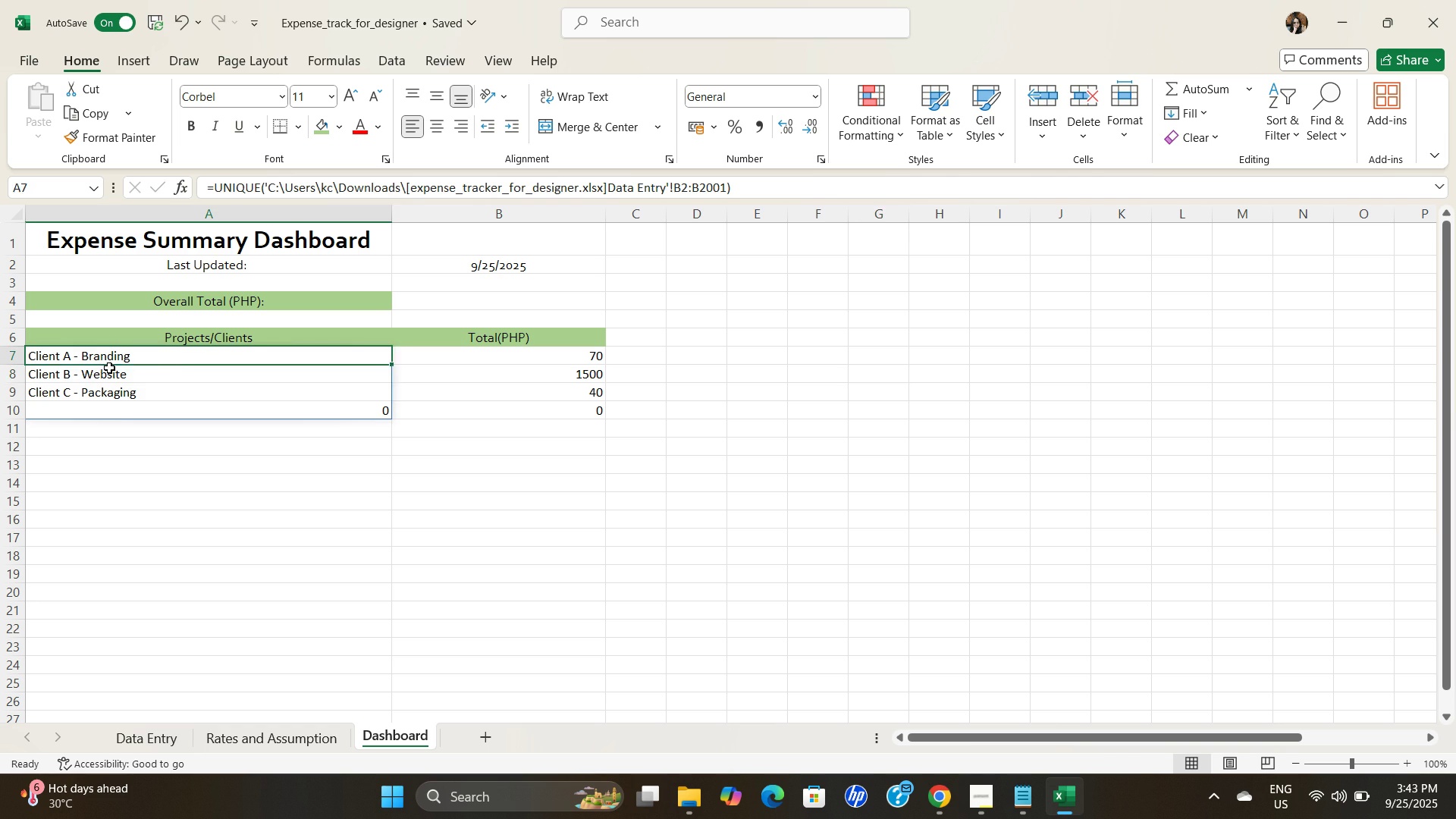 
left_click([202, 61])
 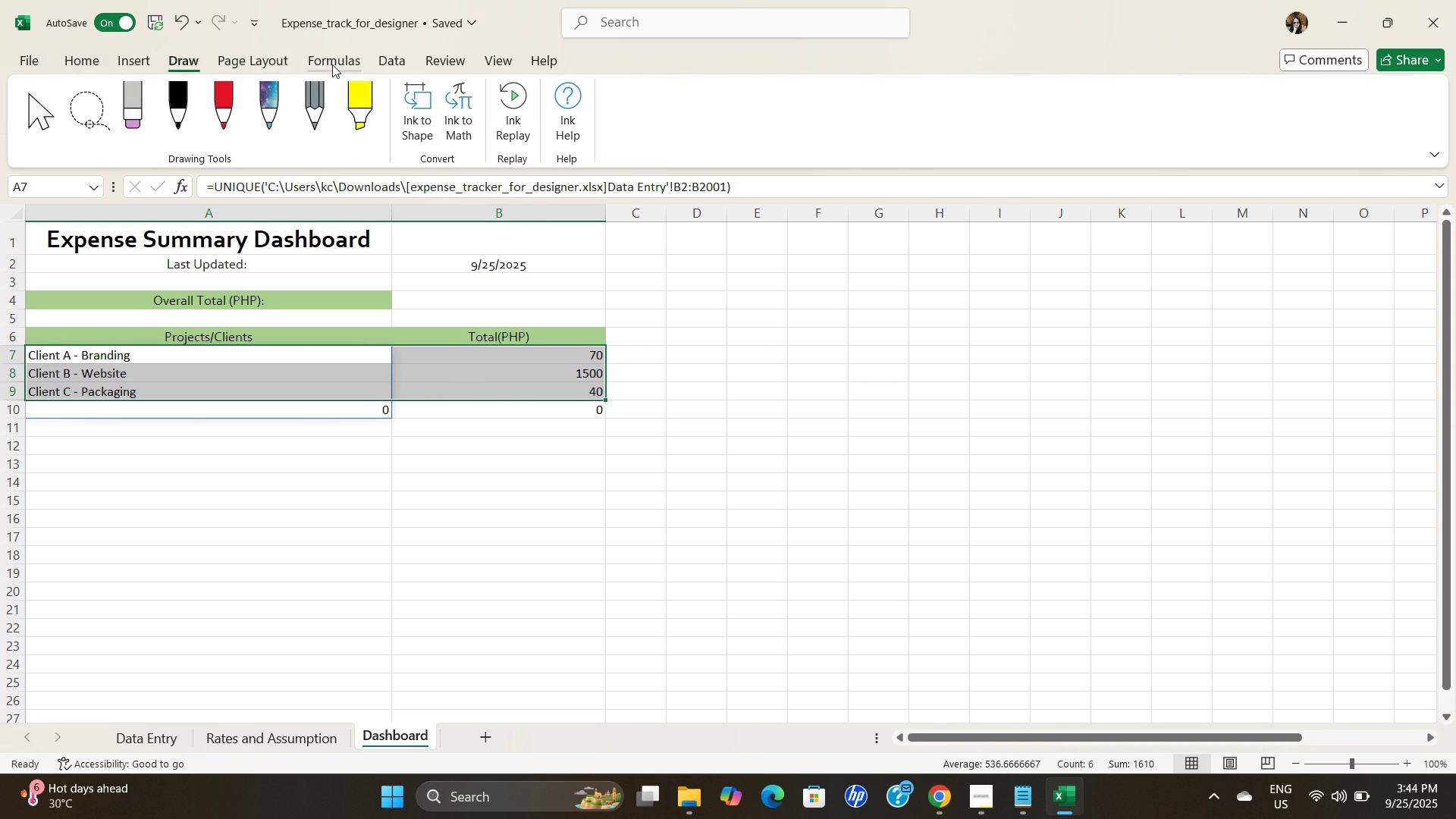 
left_click([332, 64])
 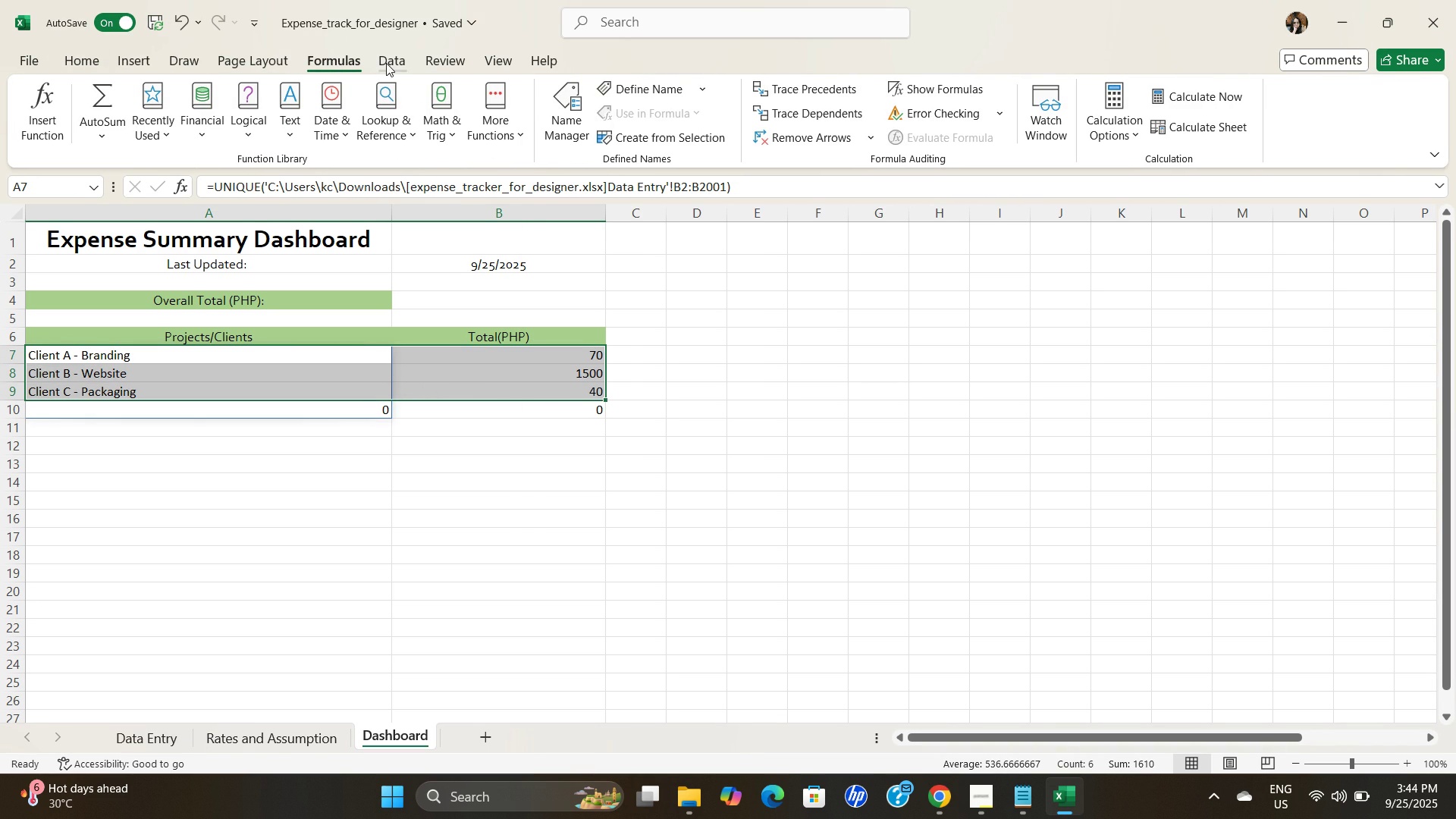 
left_click([388, 59])
 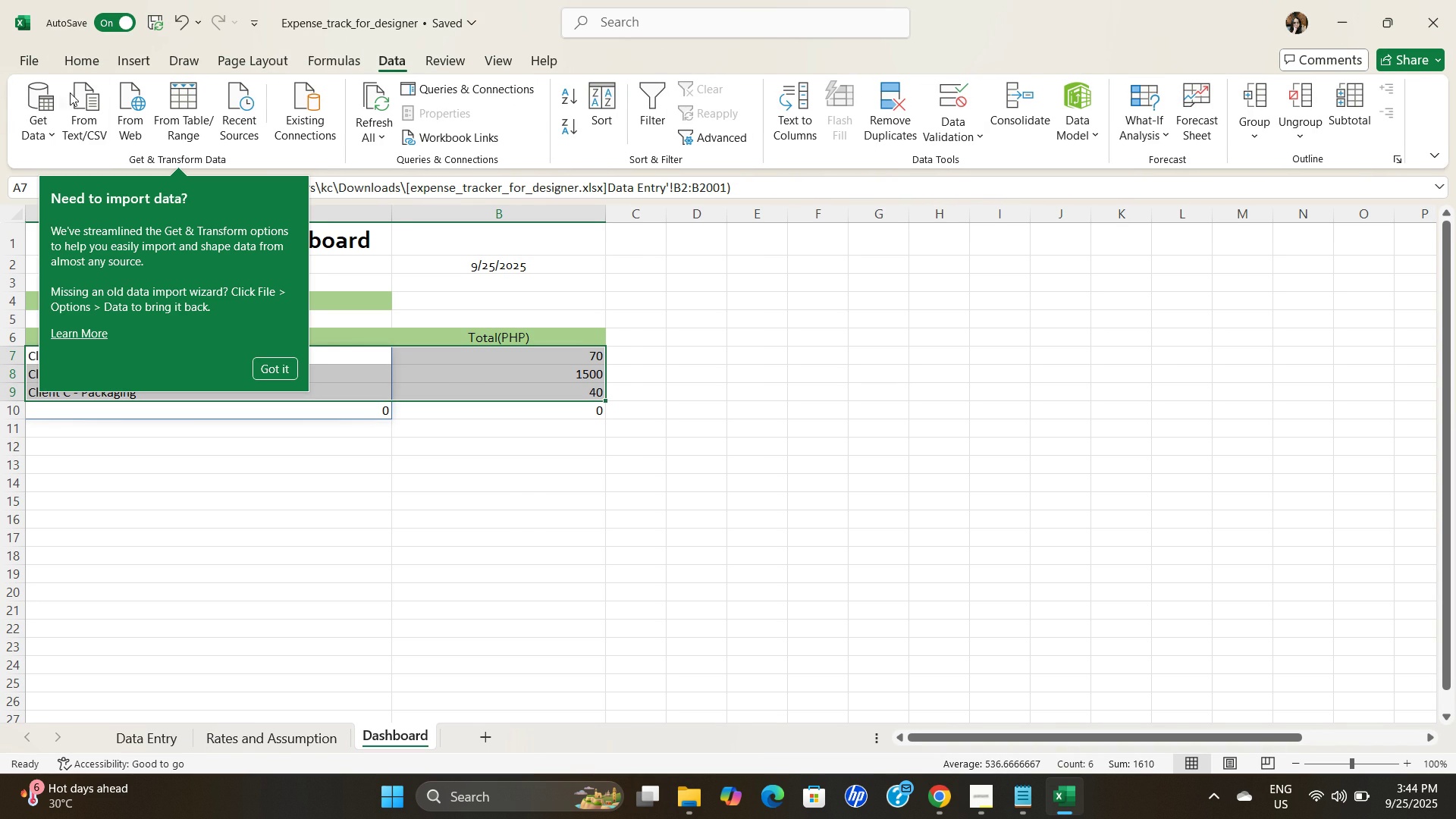 
left_click([122, 61])
 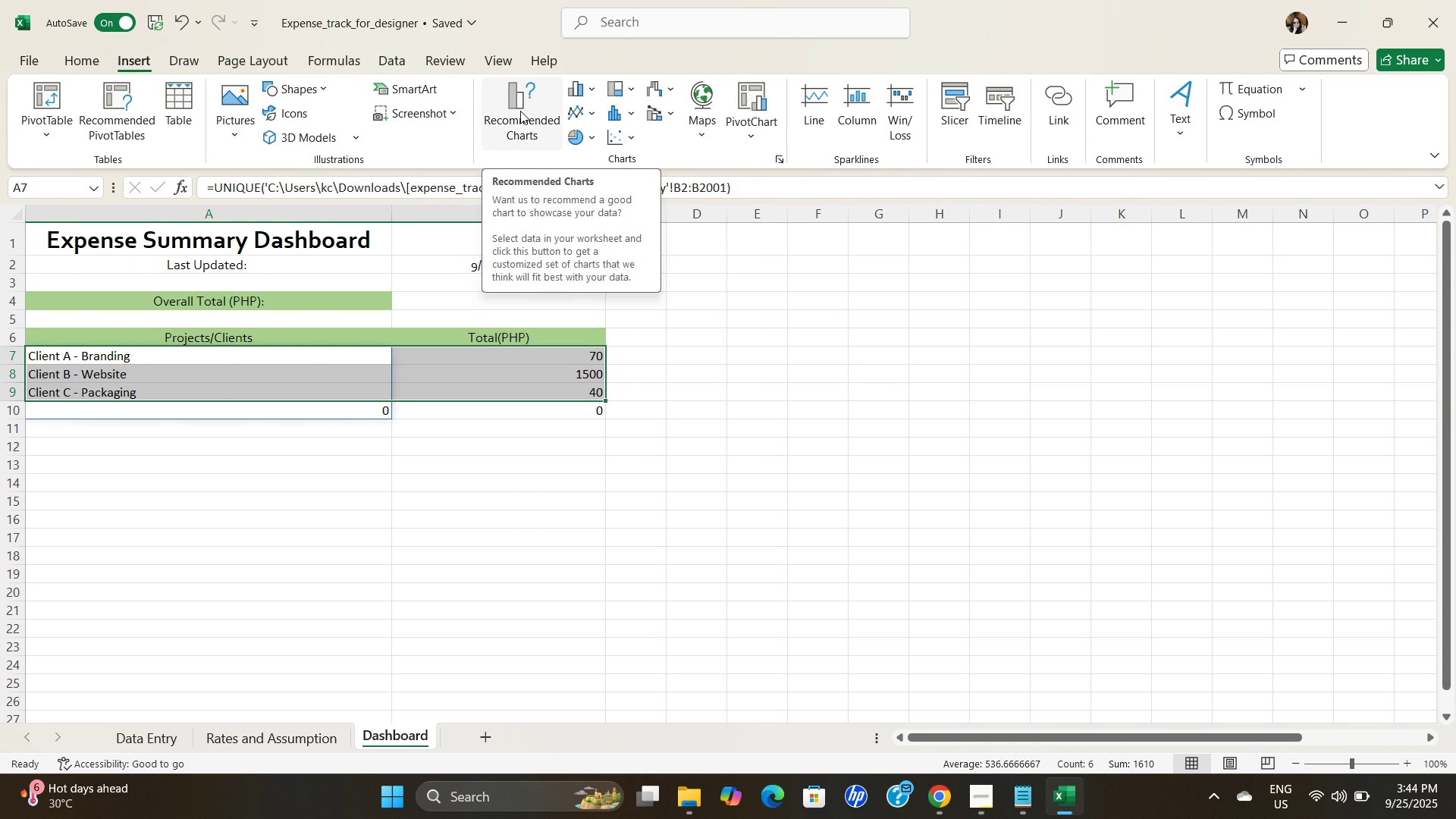 
left_click([520, 111])
 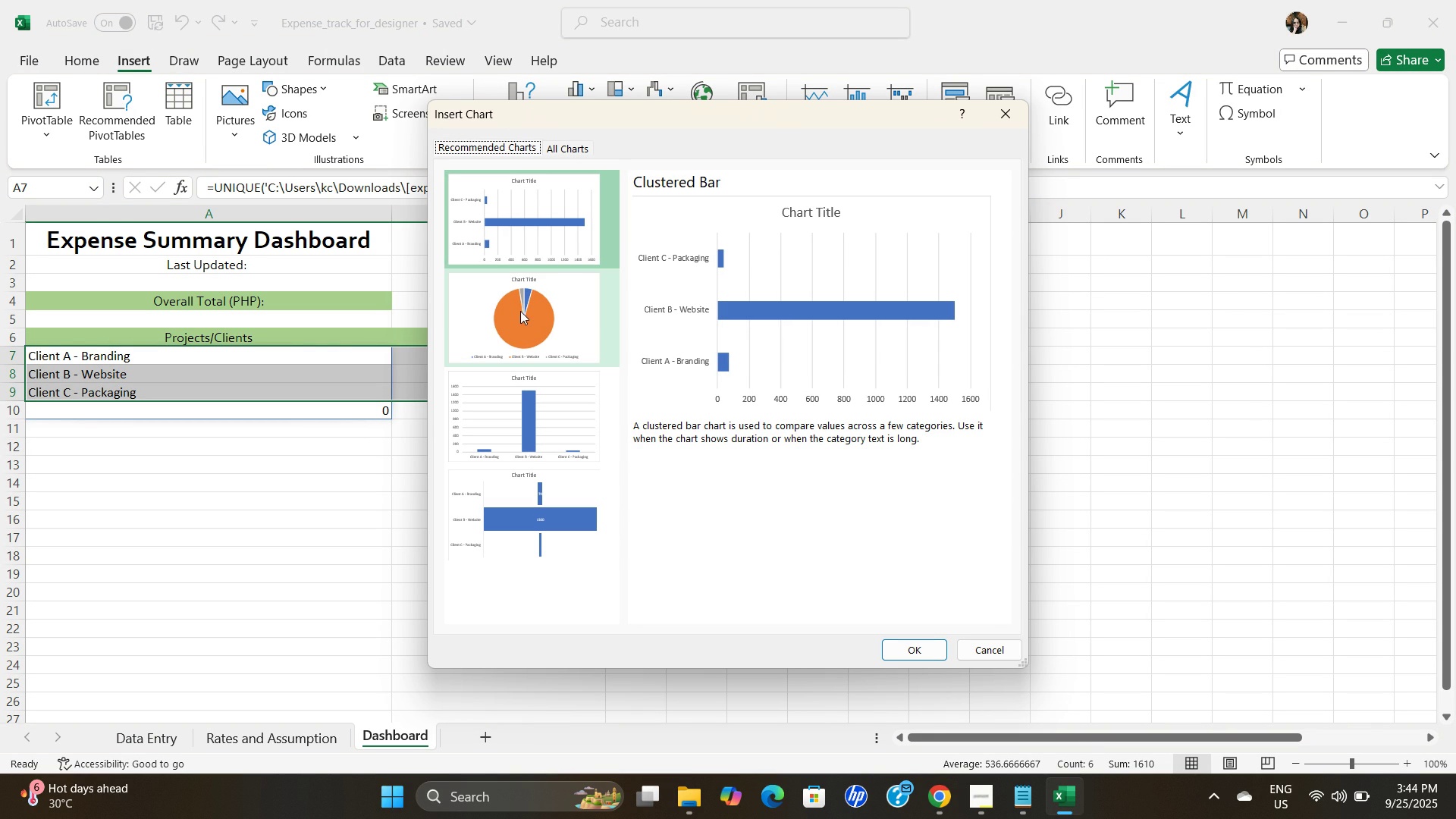 
left_click([525, 311])
 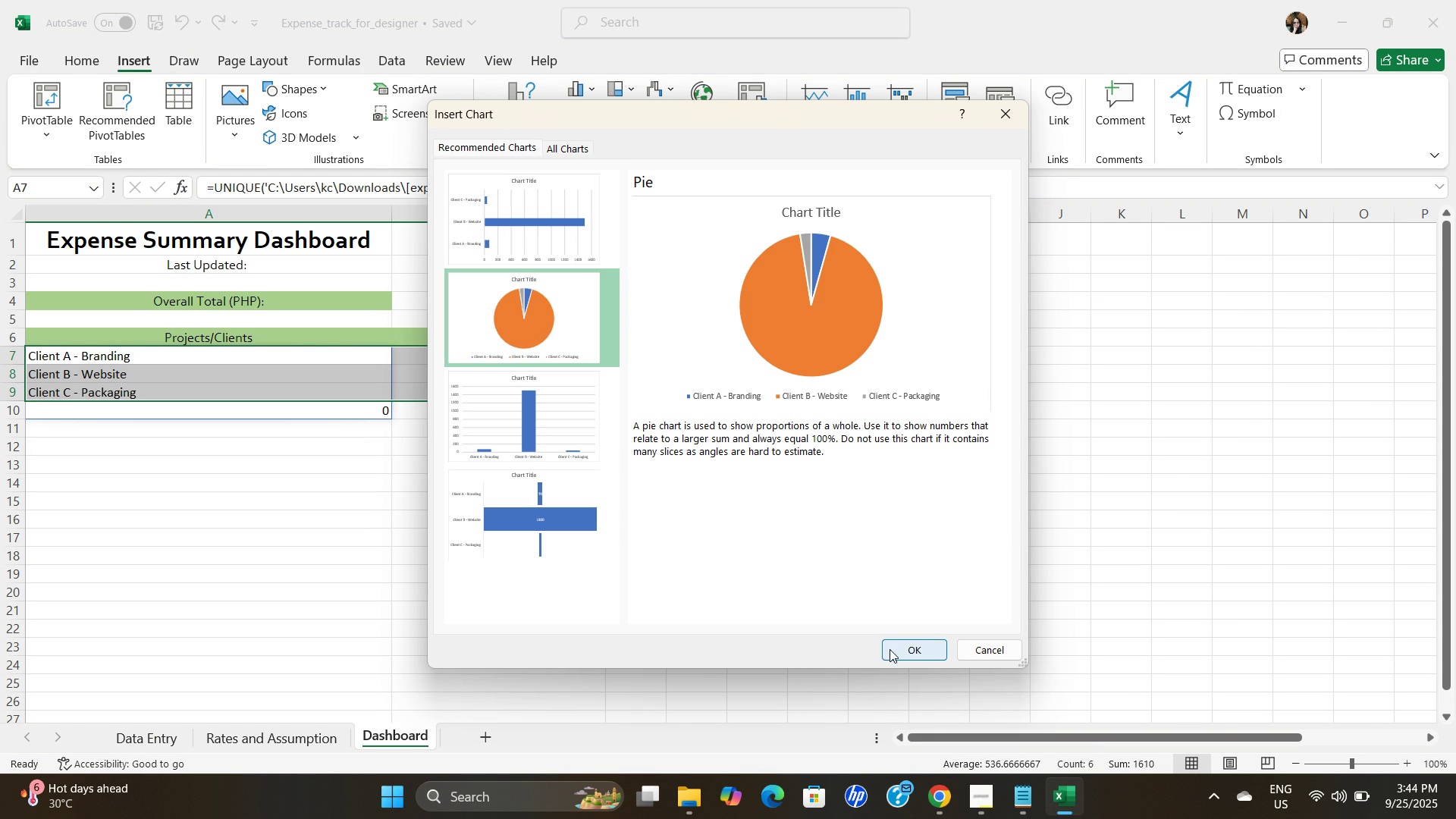 
left_click([903, 652])
 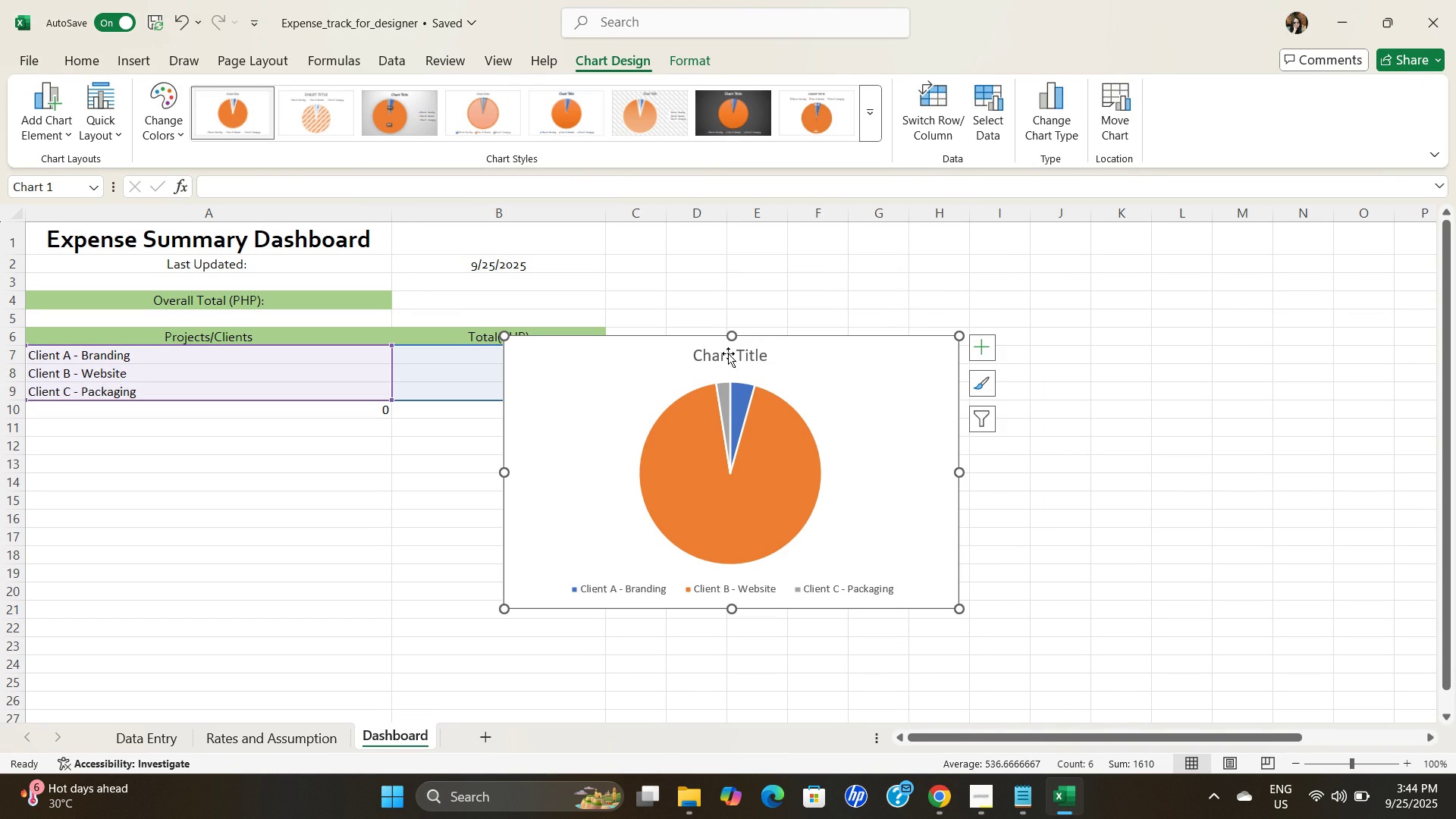 
double_click([735, 353])
 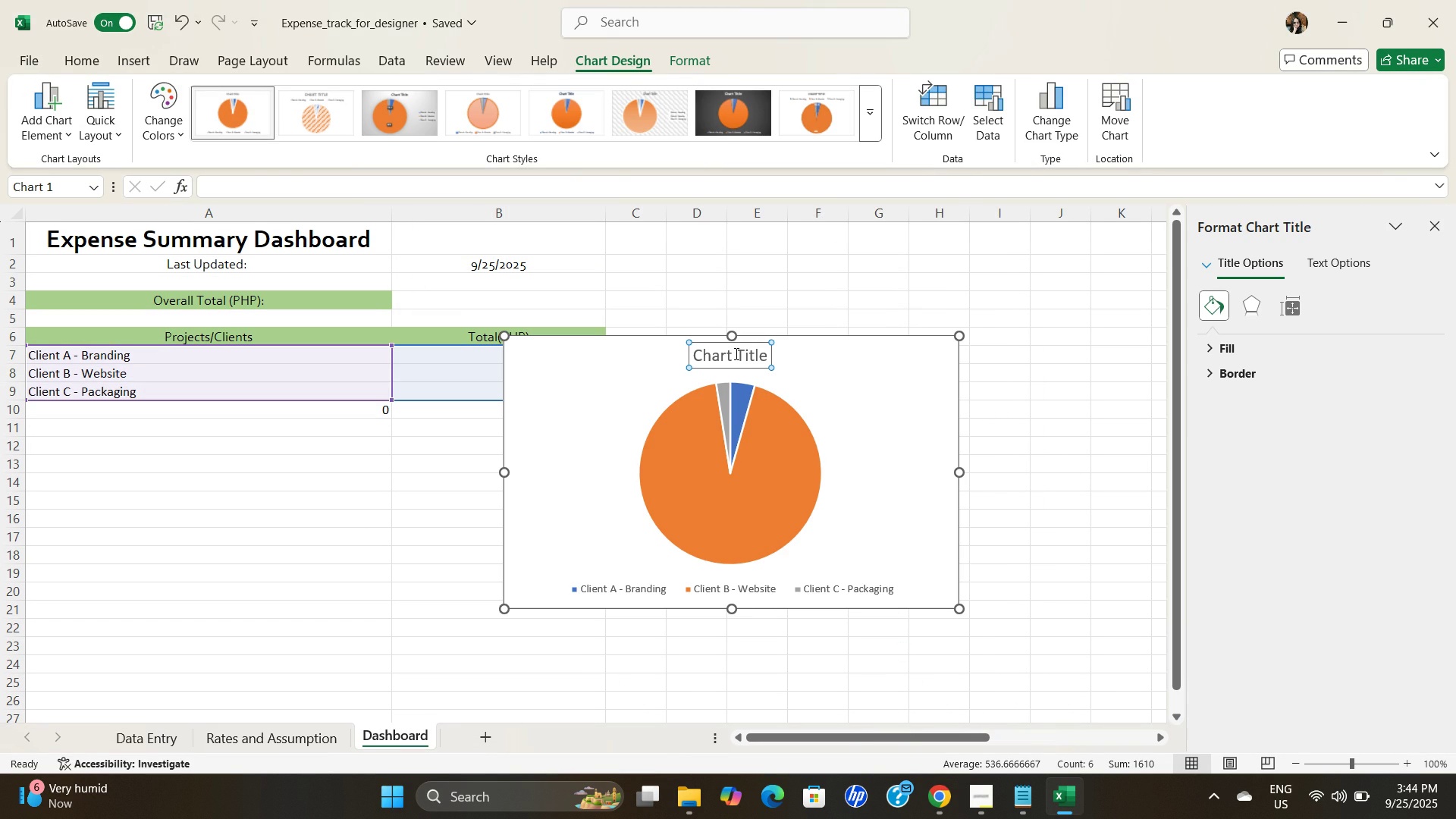 
double_click([735, 353])